 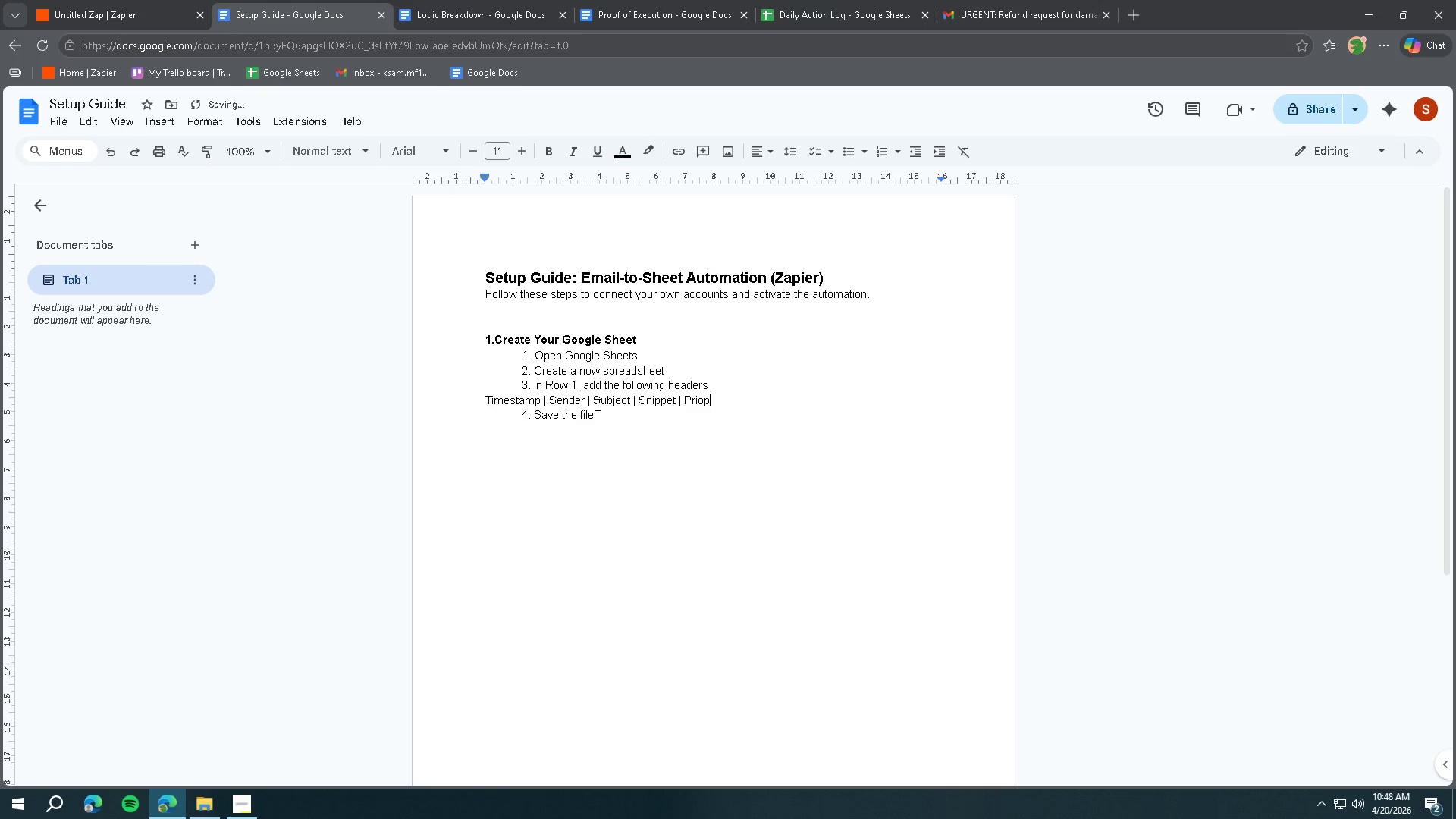 
left_click([716, 385])
 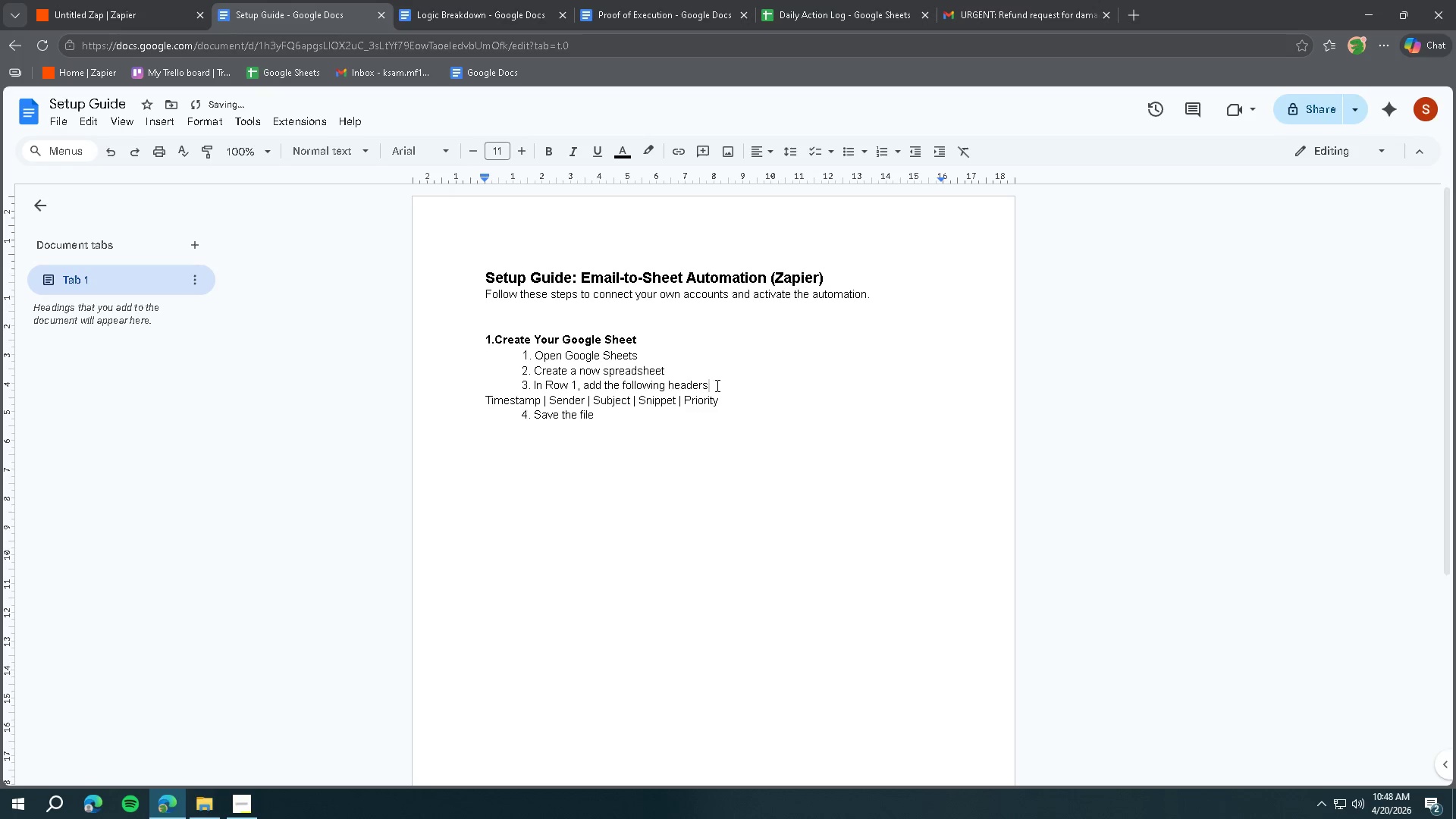 
key(Shift+ShiftRight)
 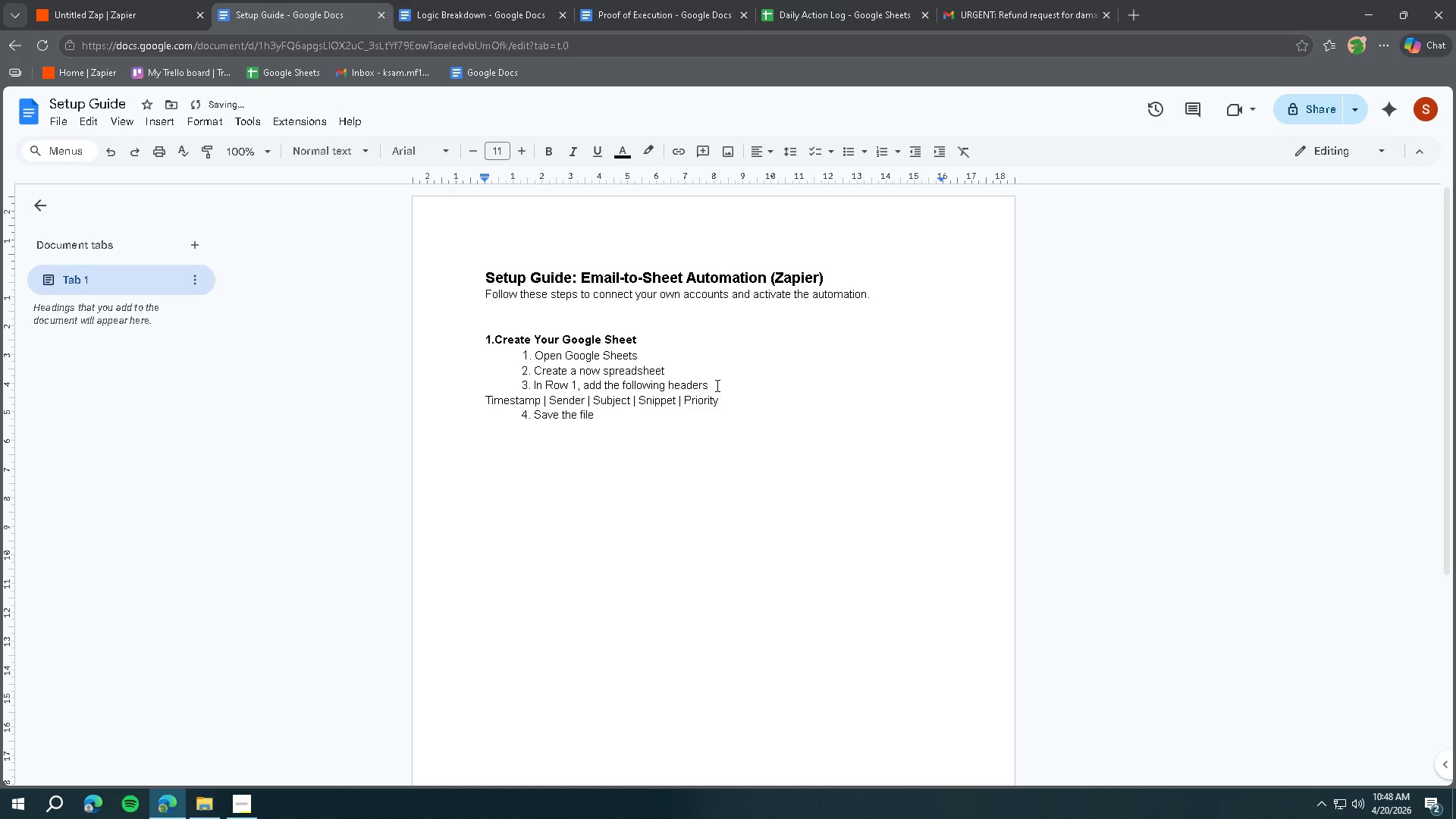 
key(Shift+Semicolon)
 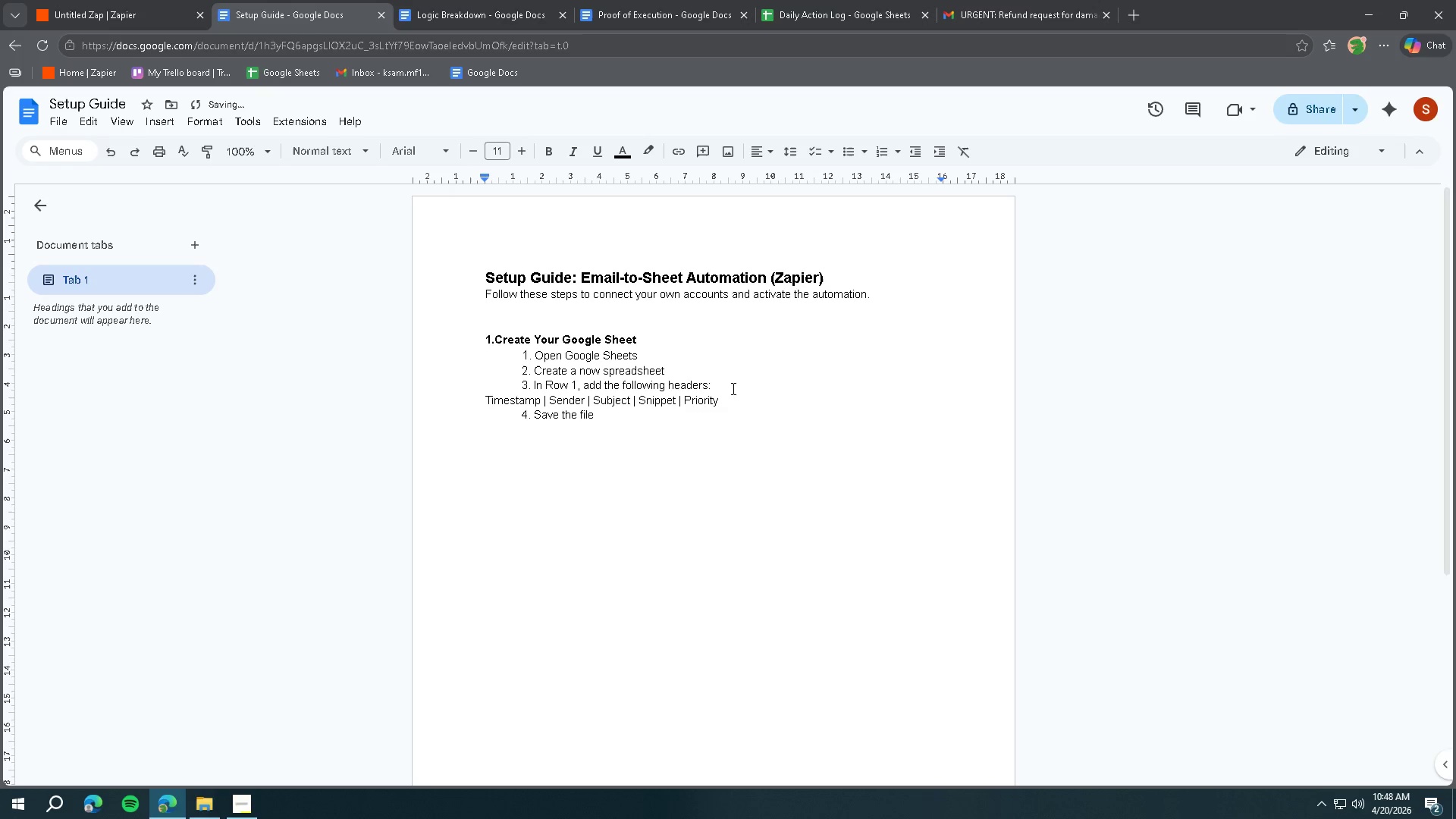 
left_click([738, 400])
 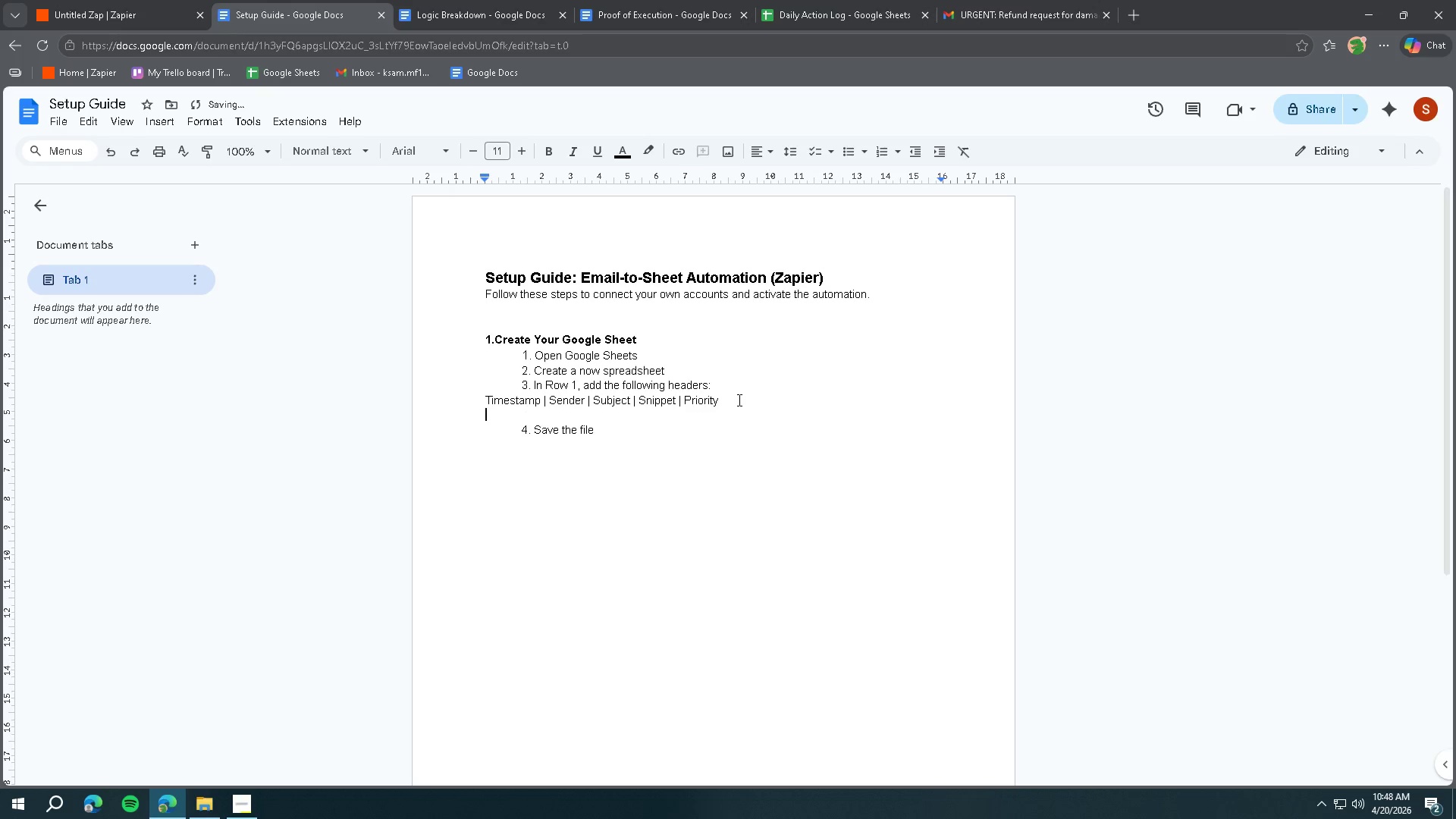 
key(Enter)
 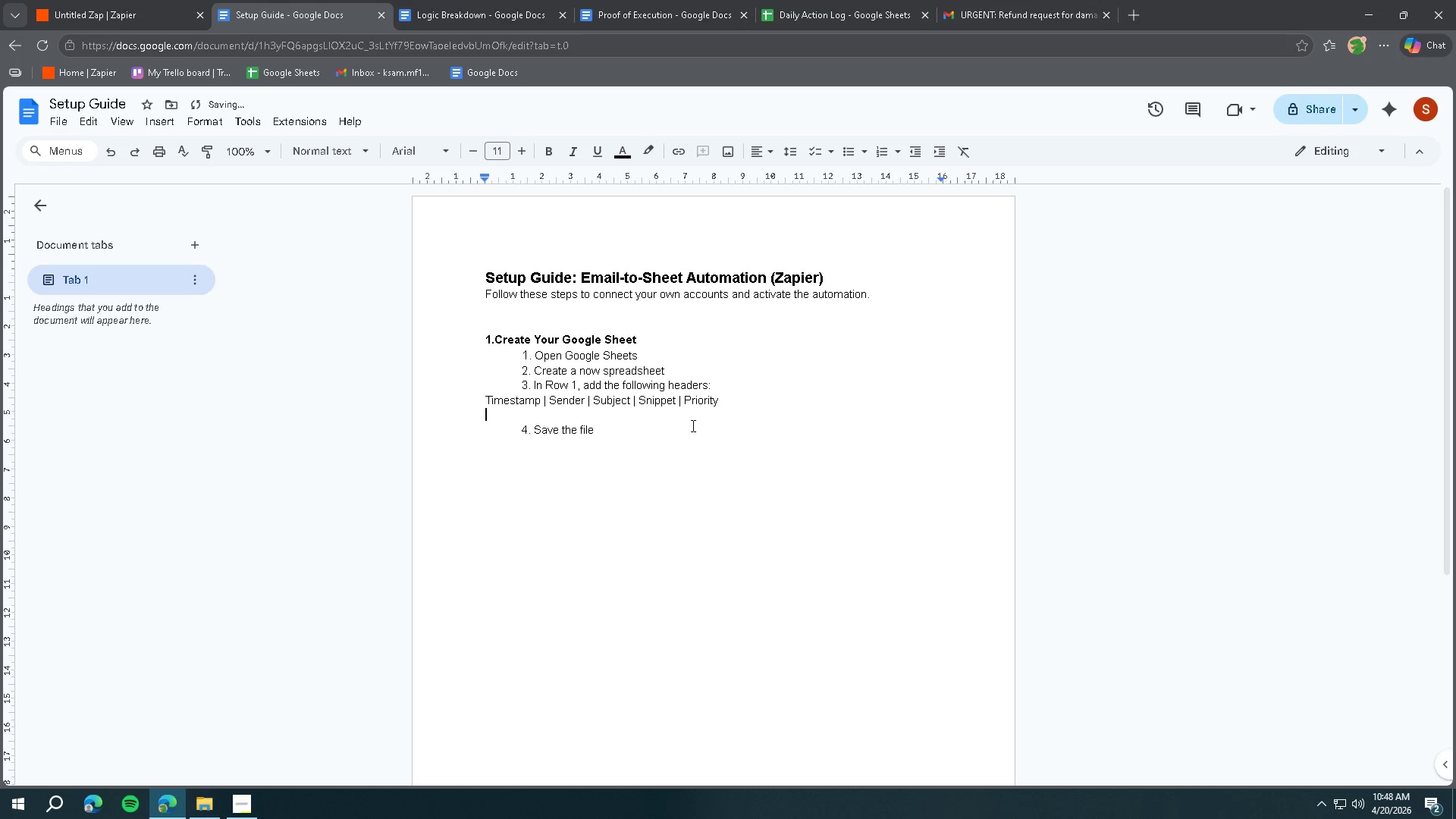 
left_click([691, 425])
 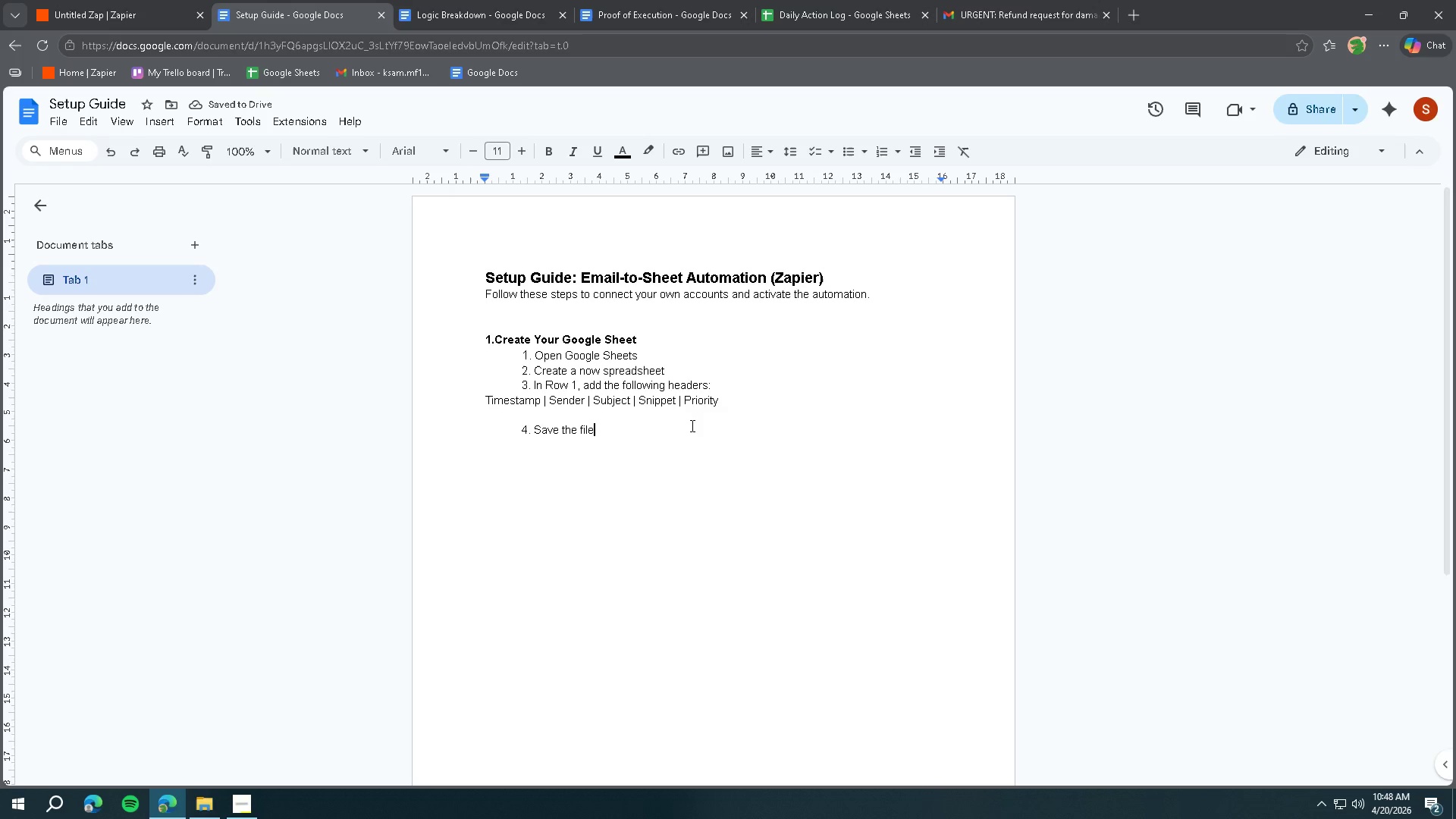 
key(Enter)
 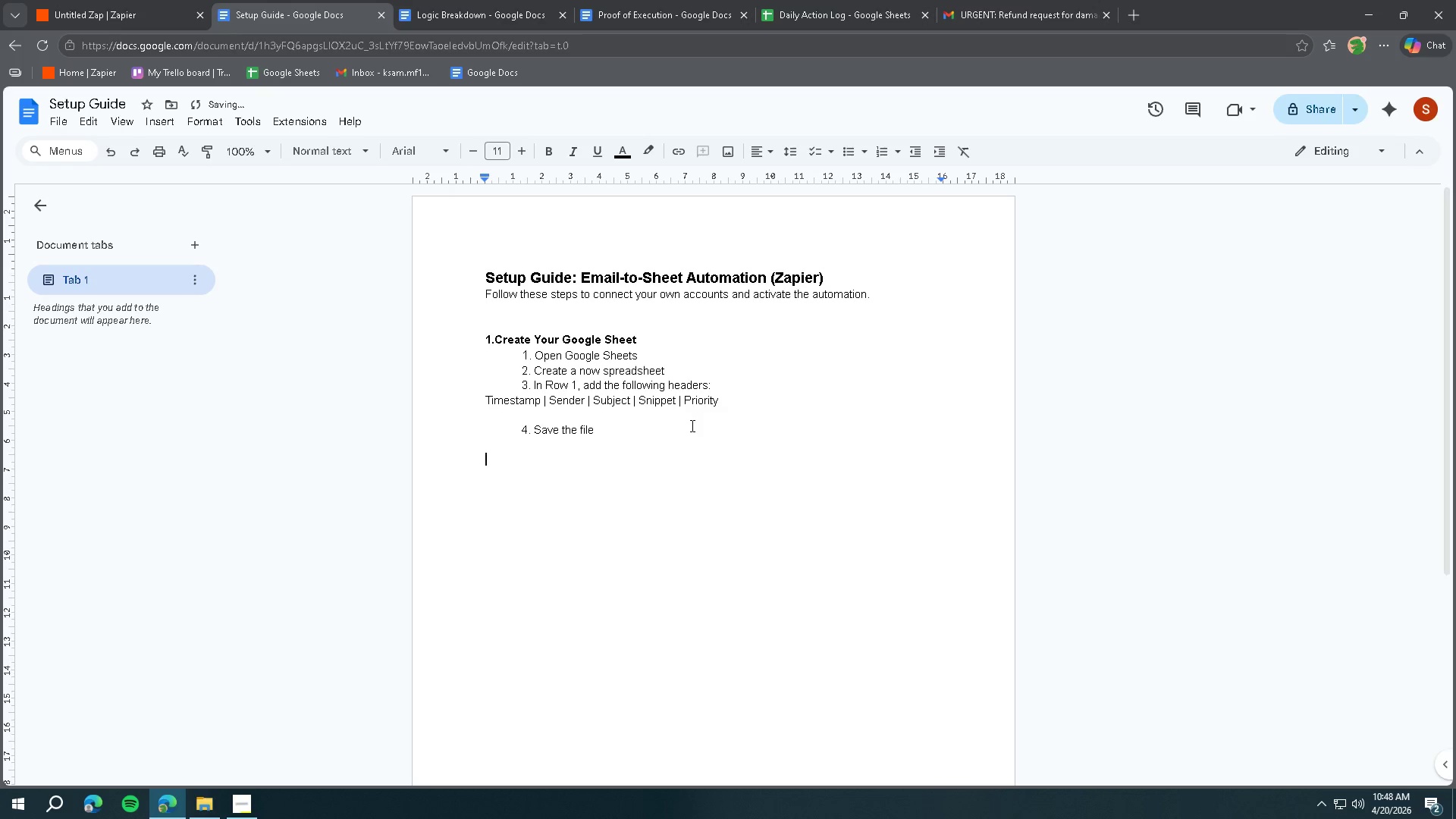 
key(Enter)
 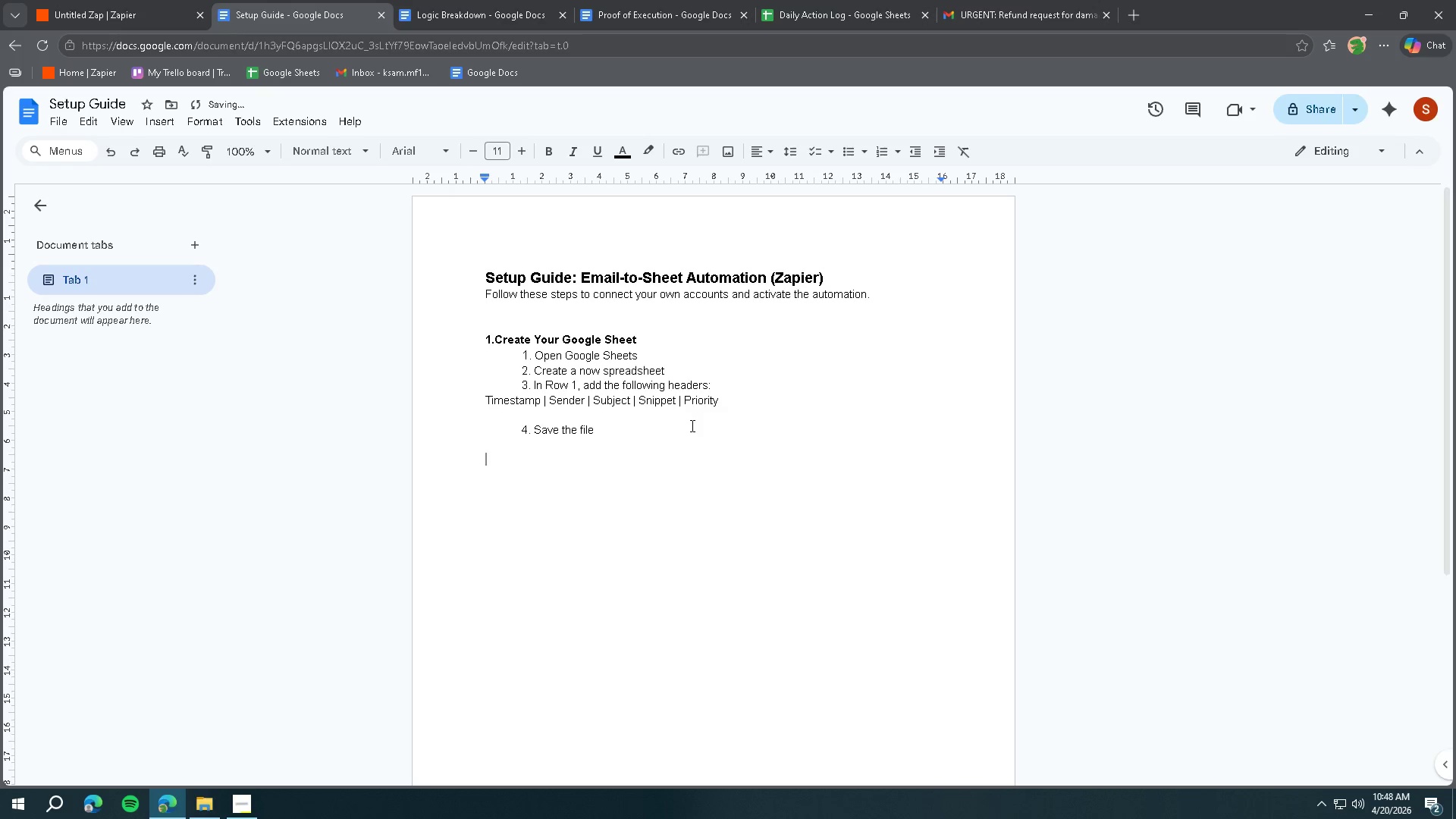 
key(2)
 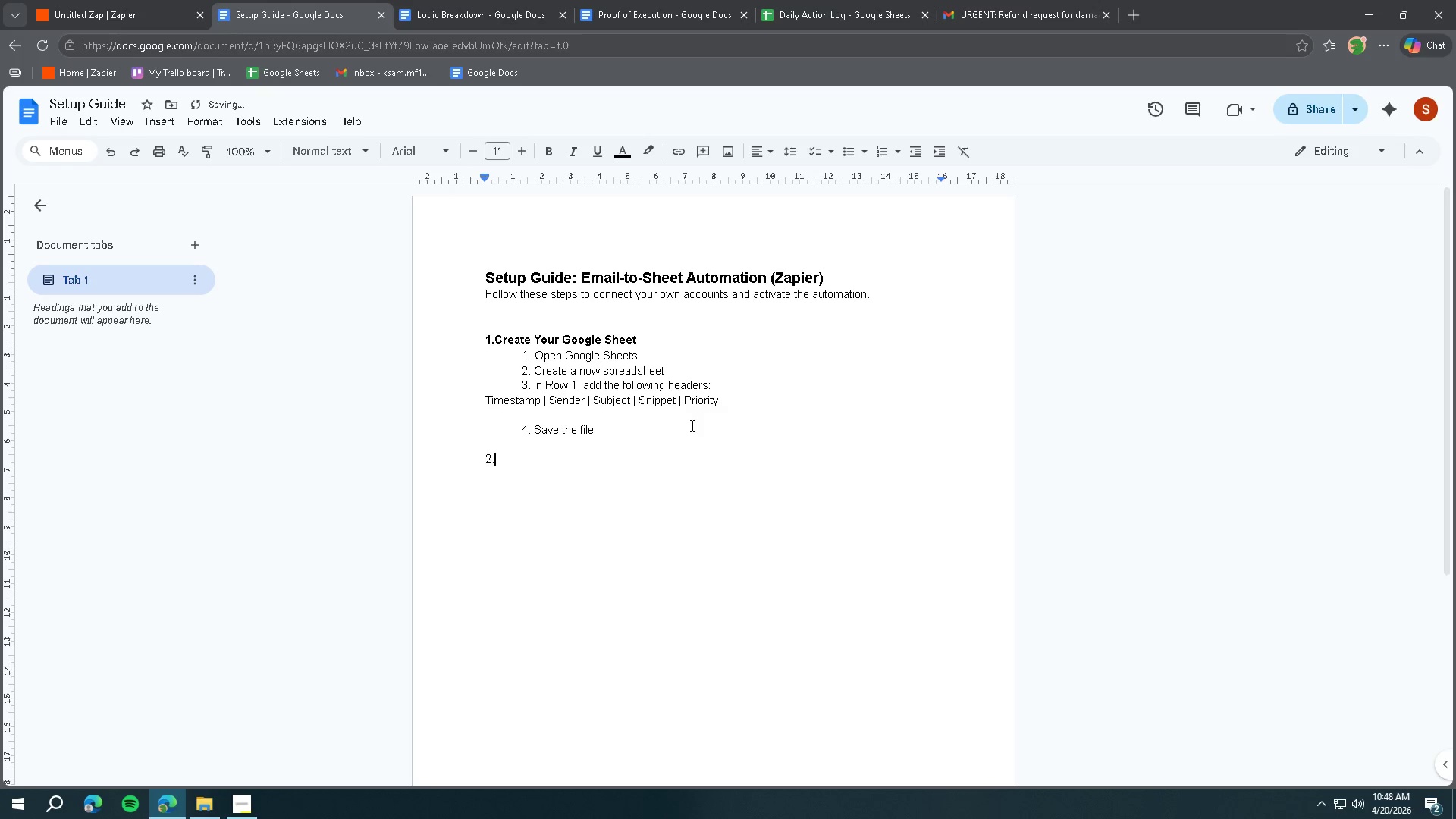 
key(Period)
 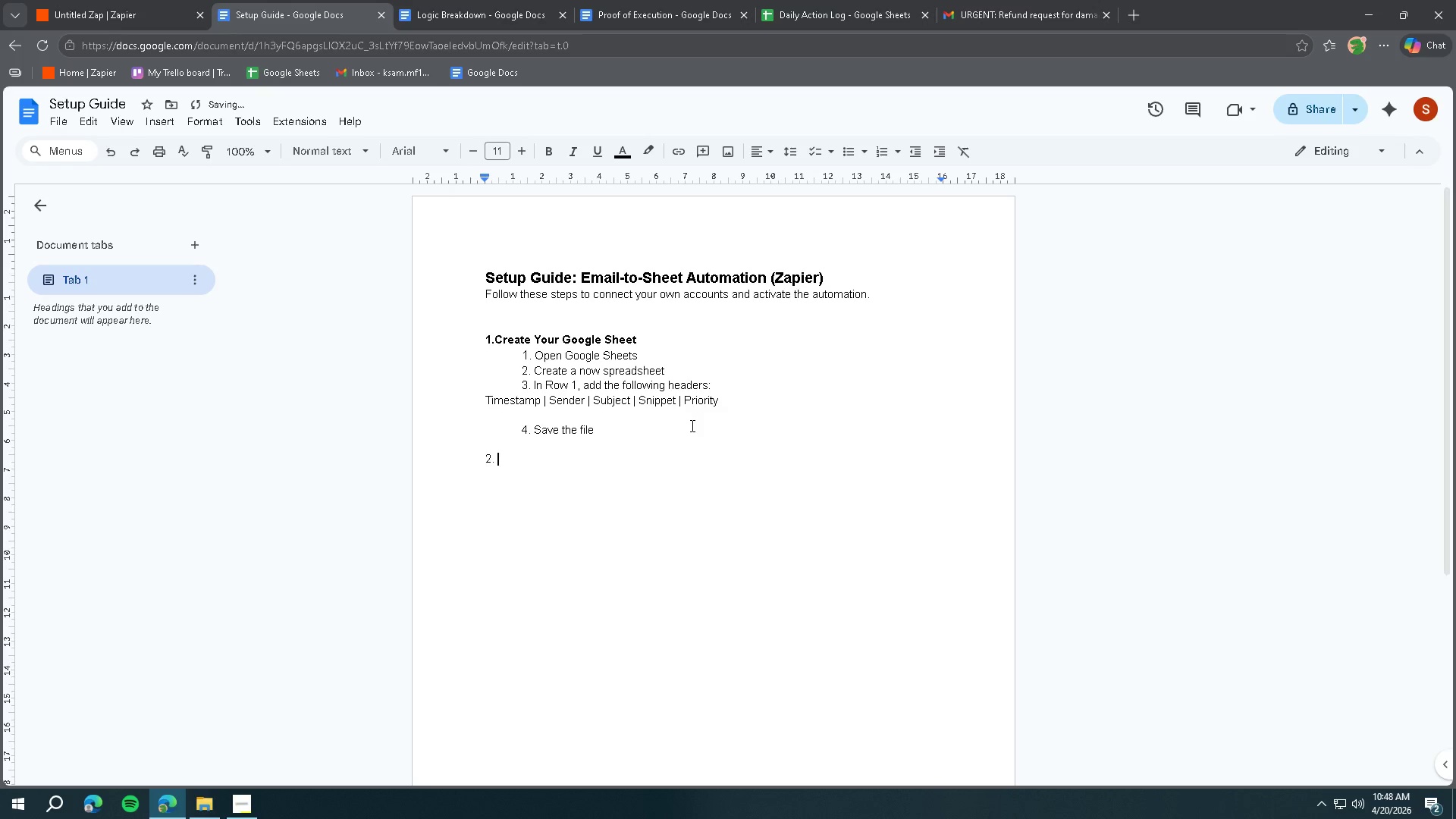 
key(Space)
 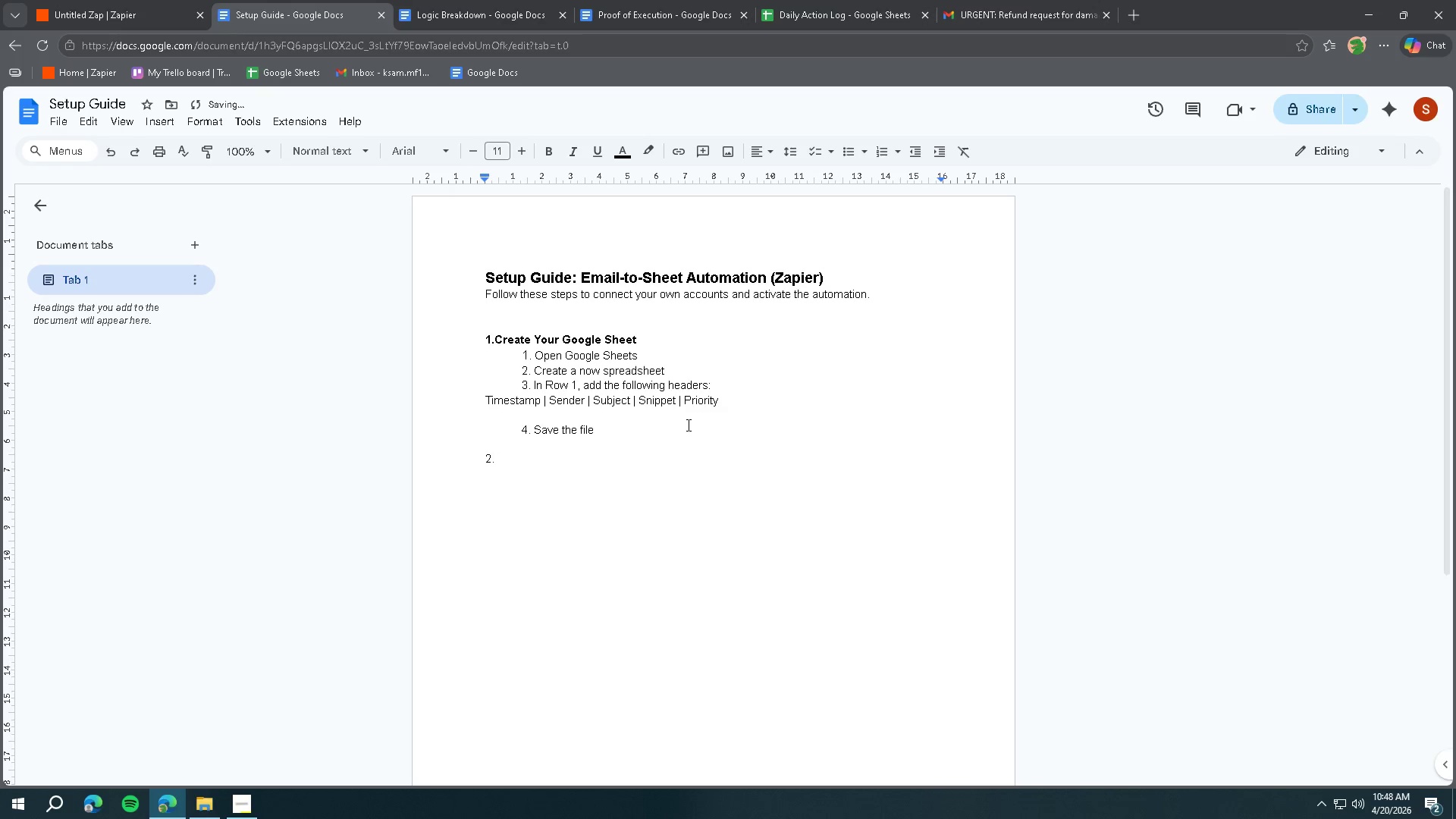 
left_click([566, 339])
 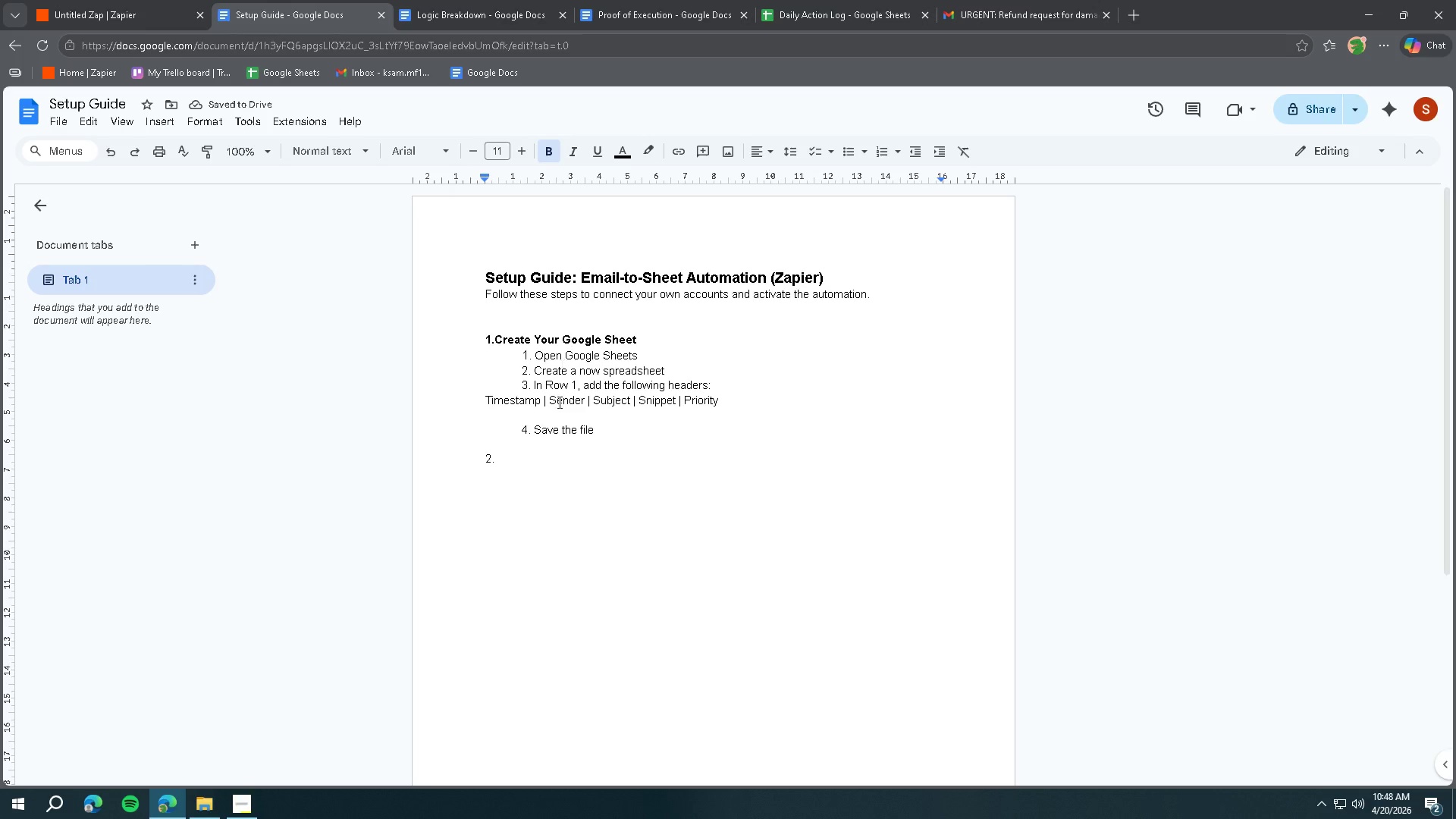 
left_click([553, 450])
 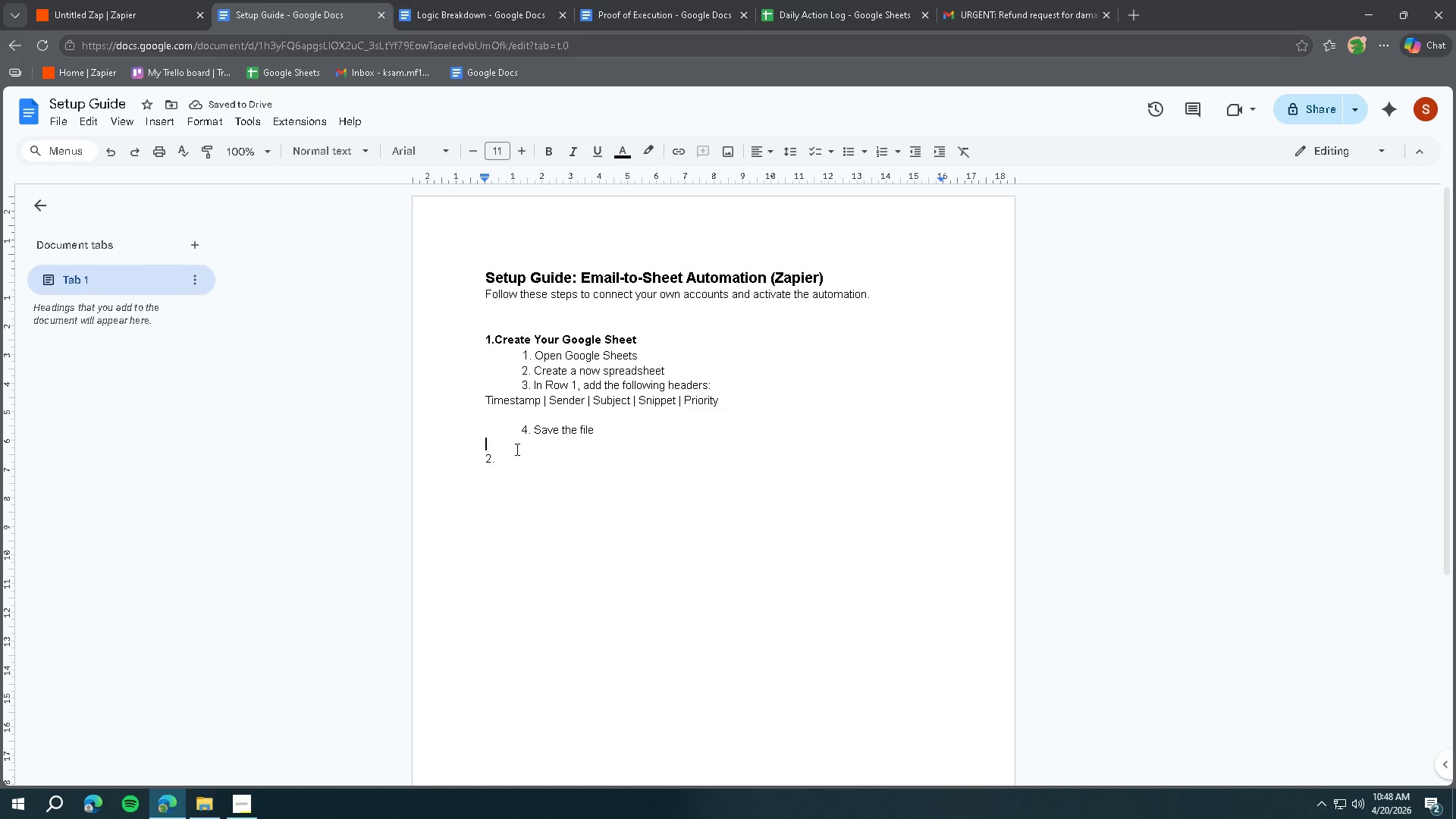 
left_click_drag(start_coordinate=[512, 460], to_coordinate=[471, 460])
 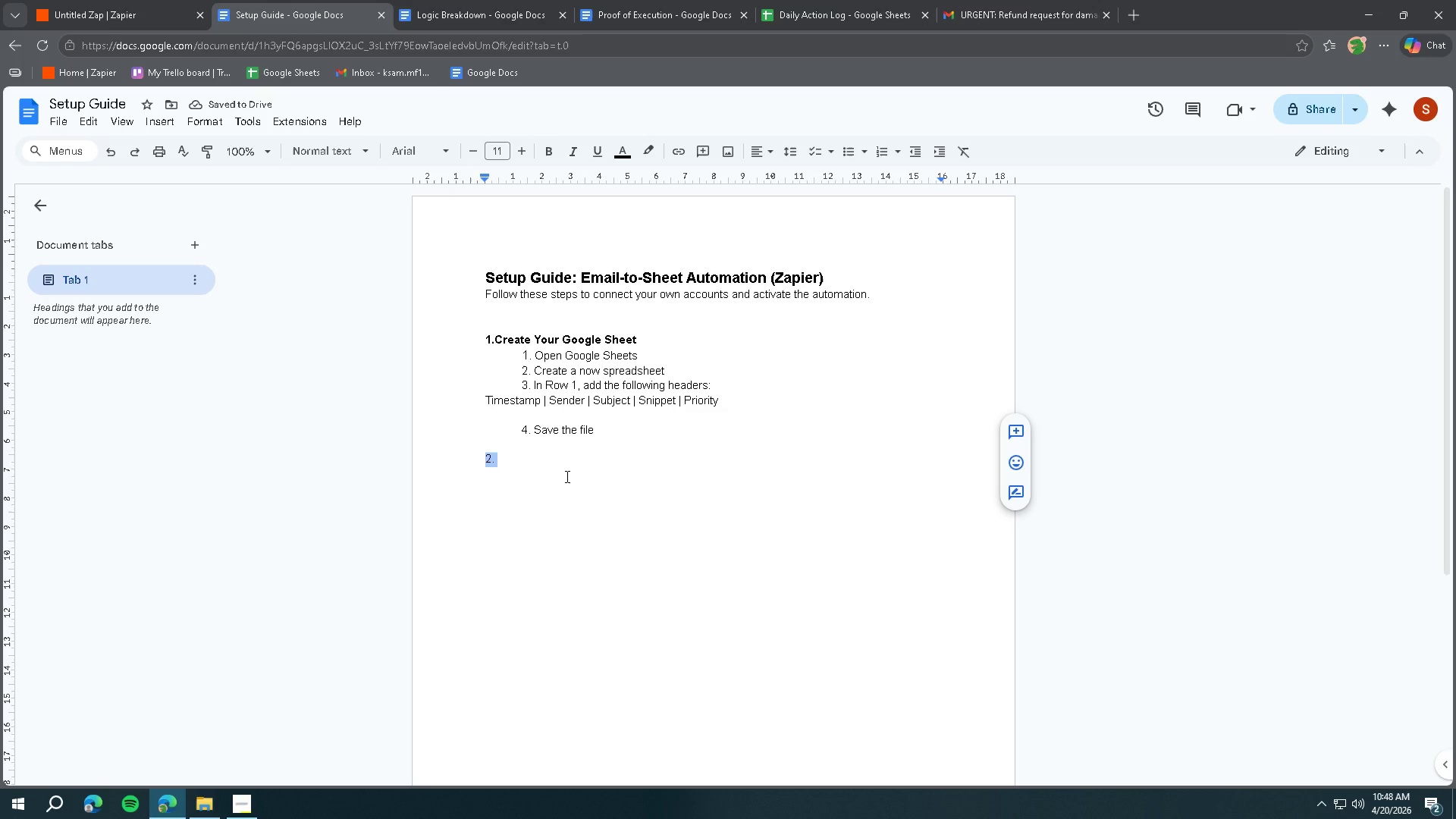 
key(Control+ControlLeft)
 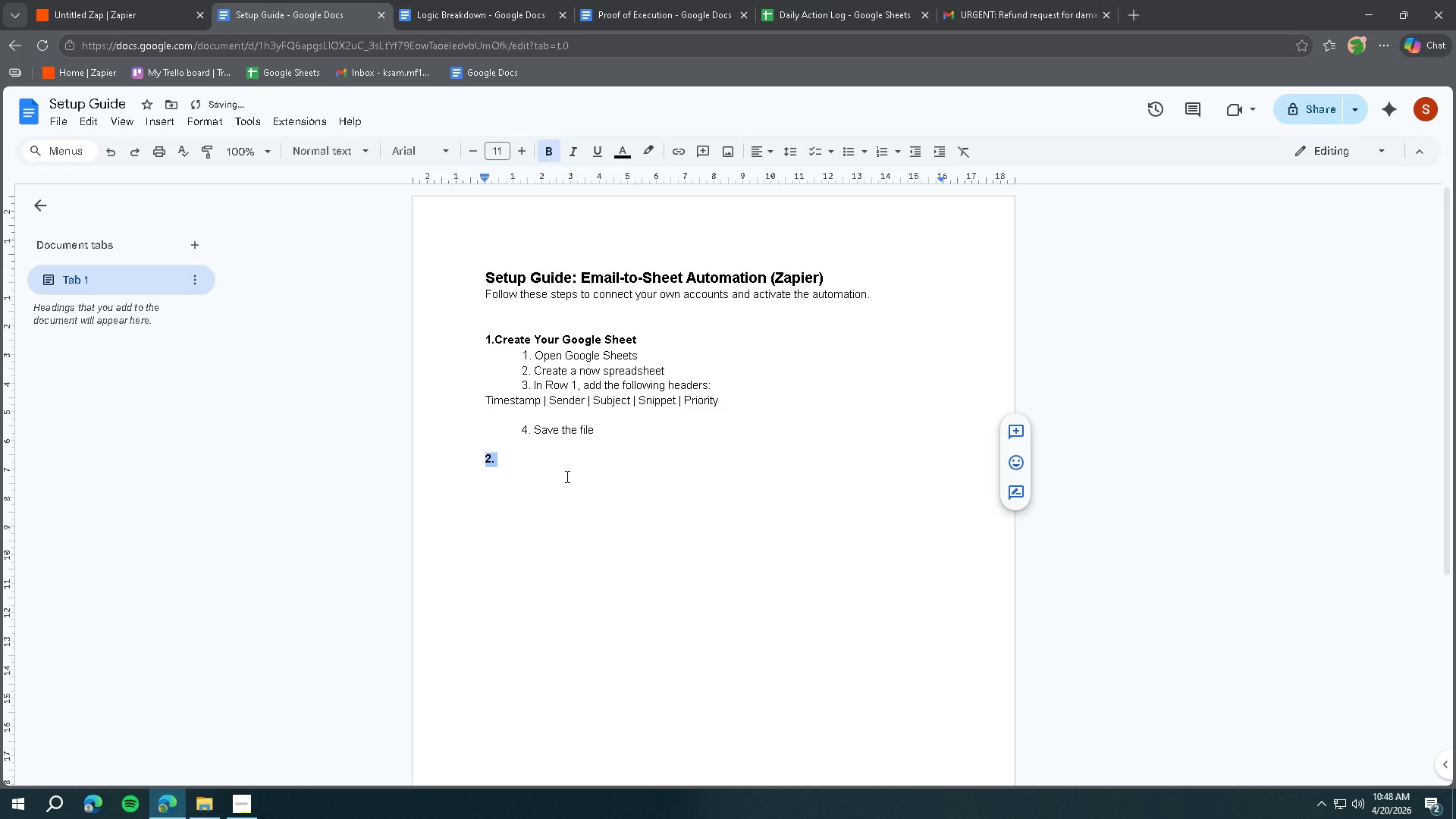 
key(Control+B)
 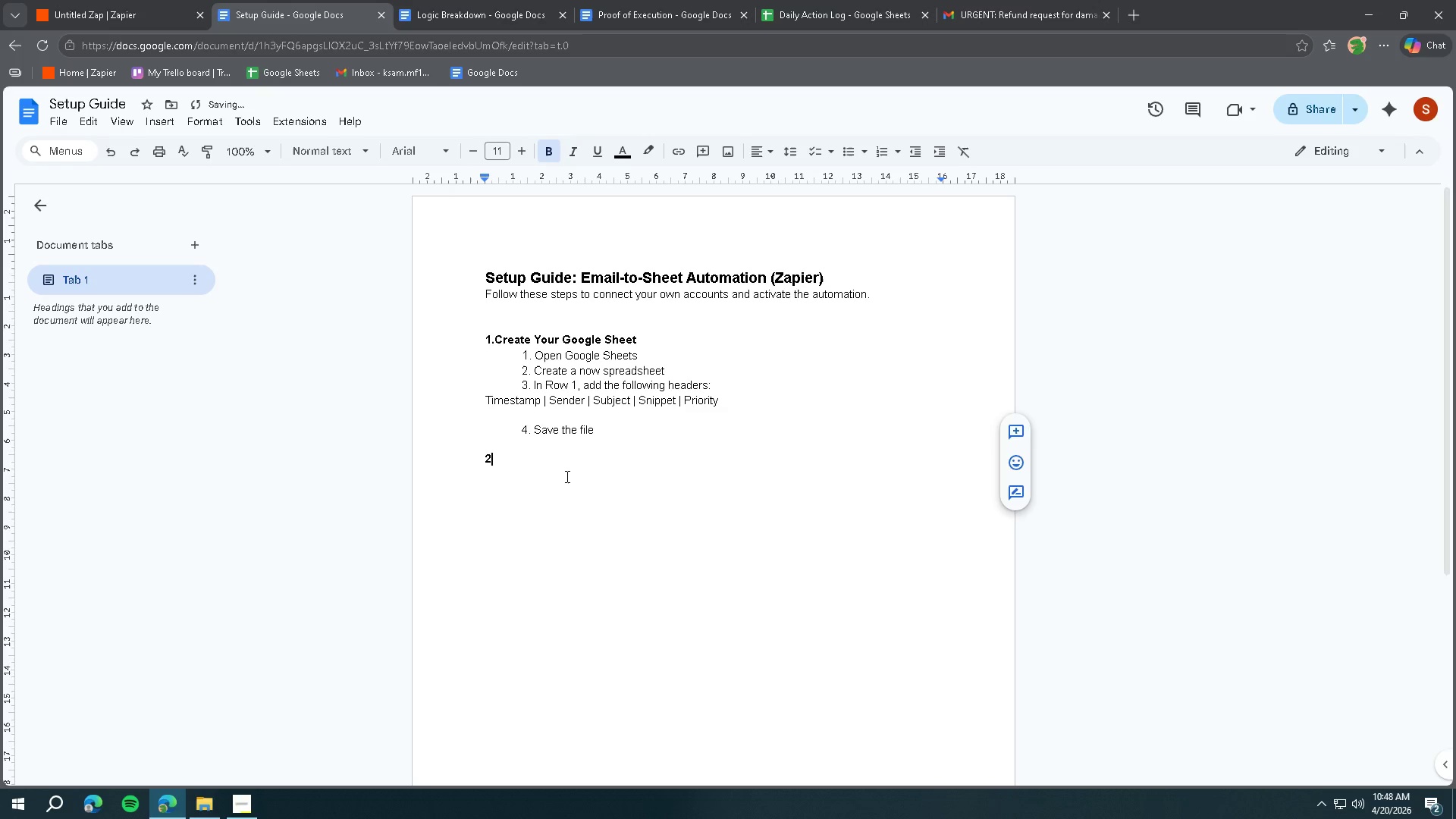 
type(2. Import or Open the Zap Tm)
key(Backspace)
type(emplate)
 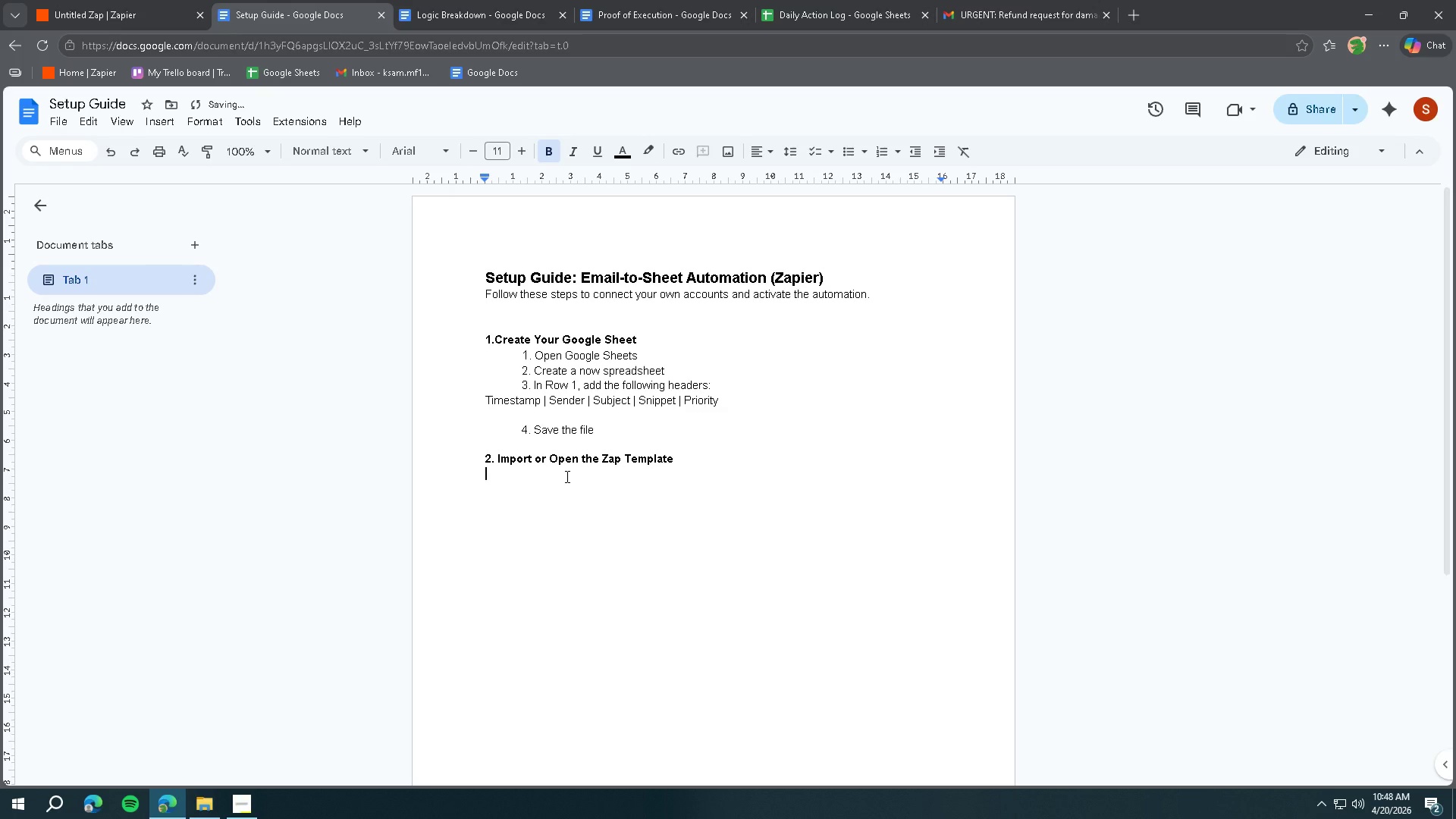 
 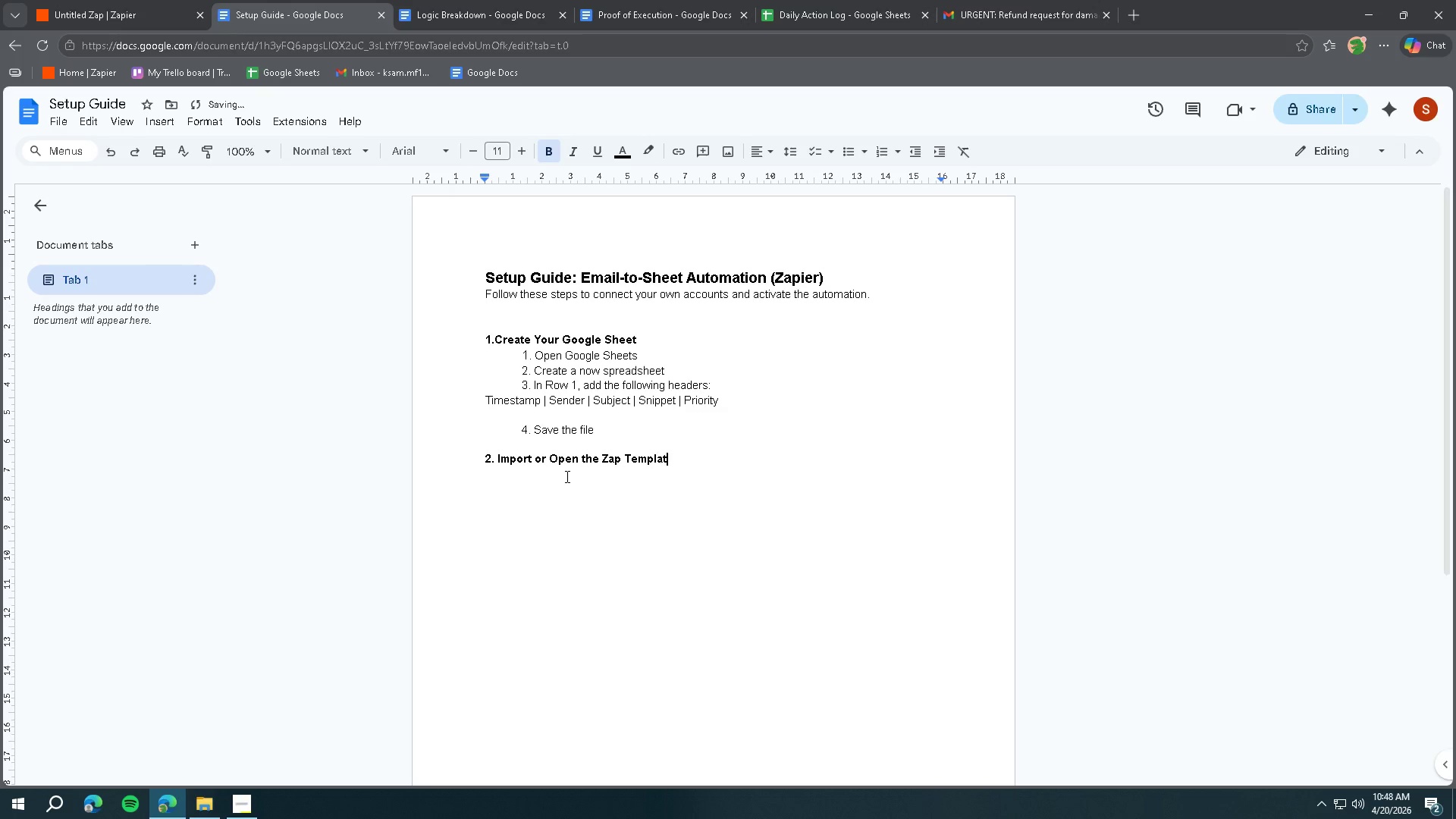 
key(Enter)
 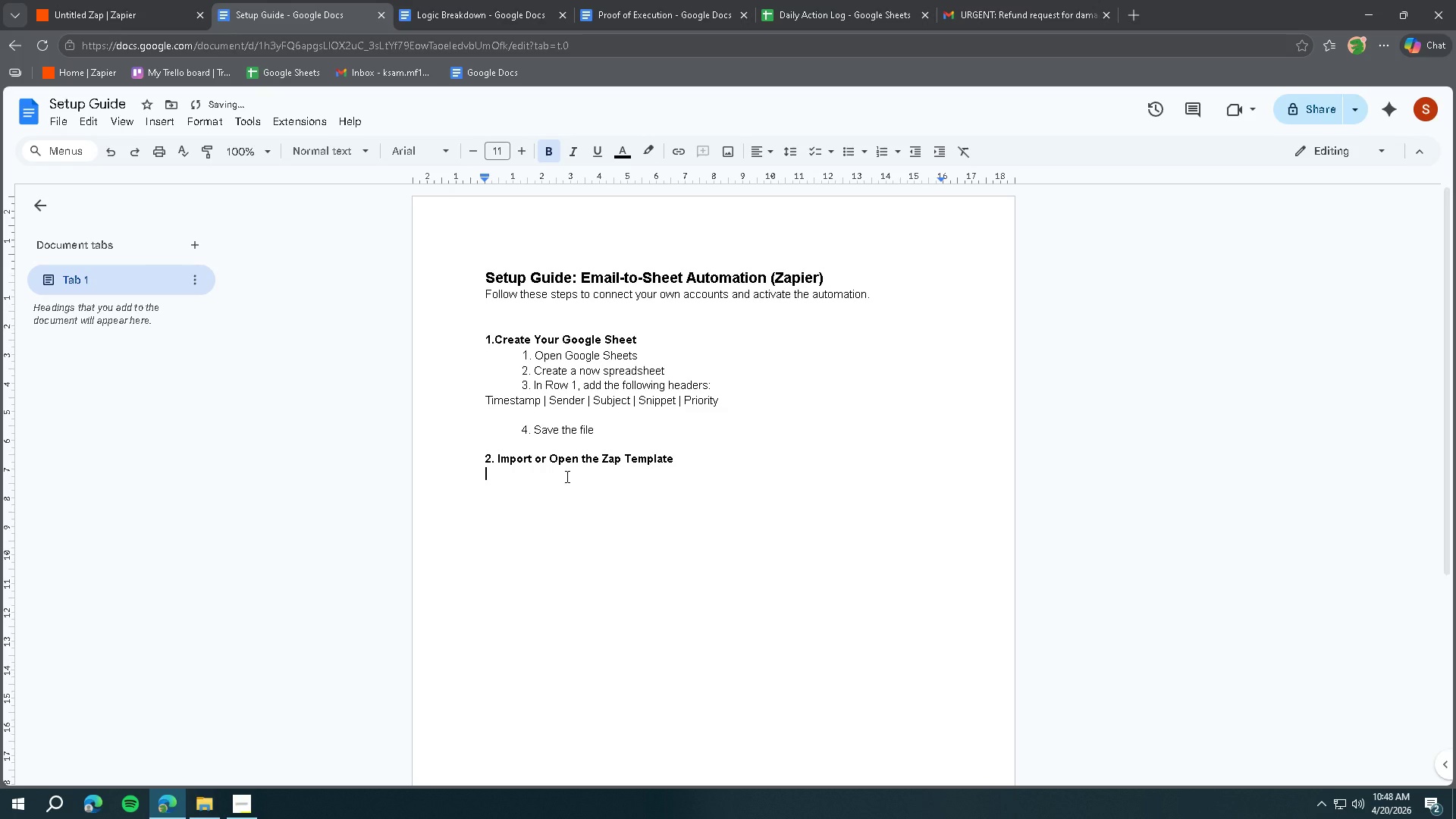 
key(Control+ControlLeft)
 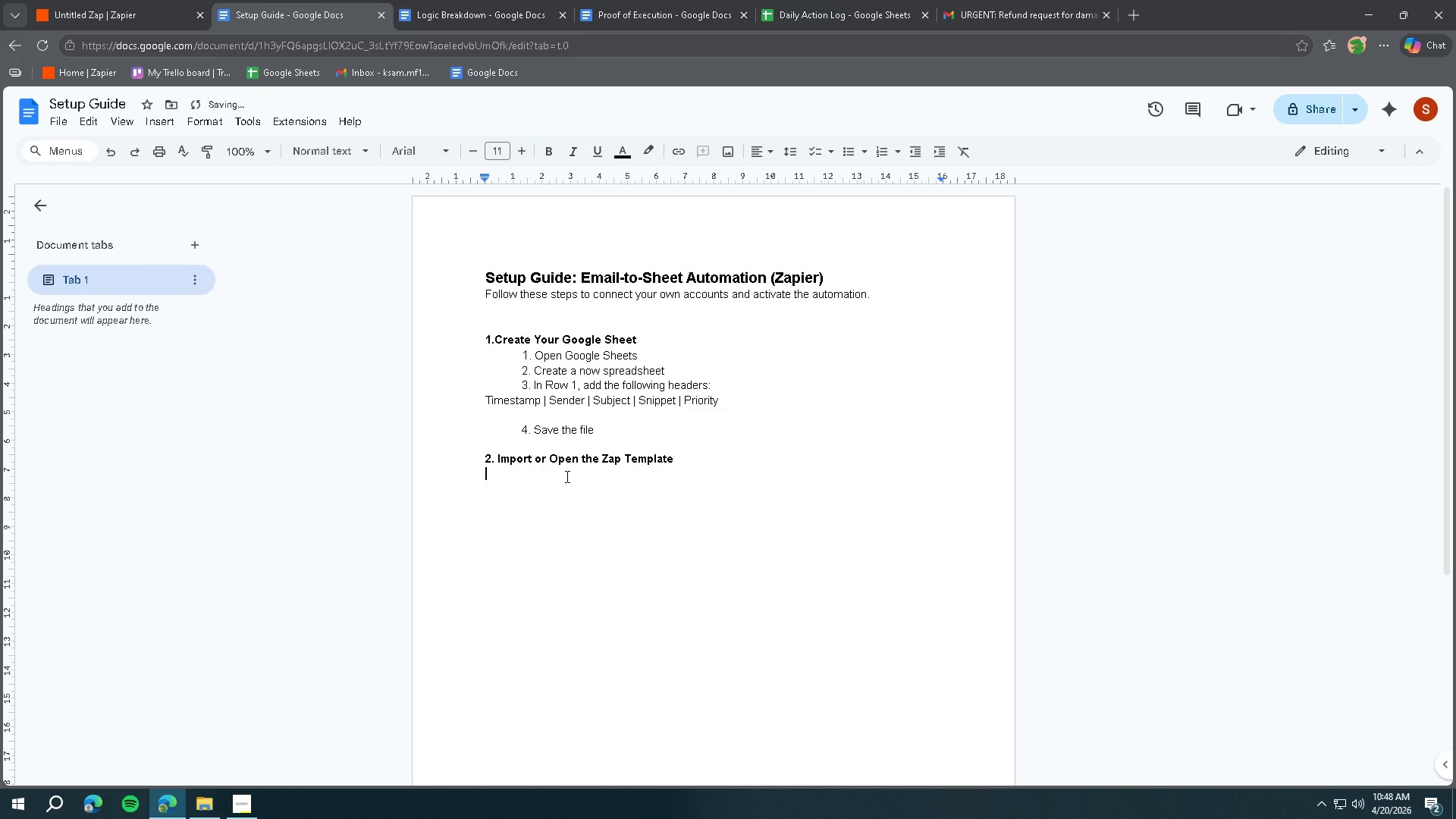 
key(Control+B)
 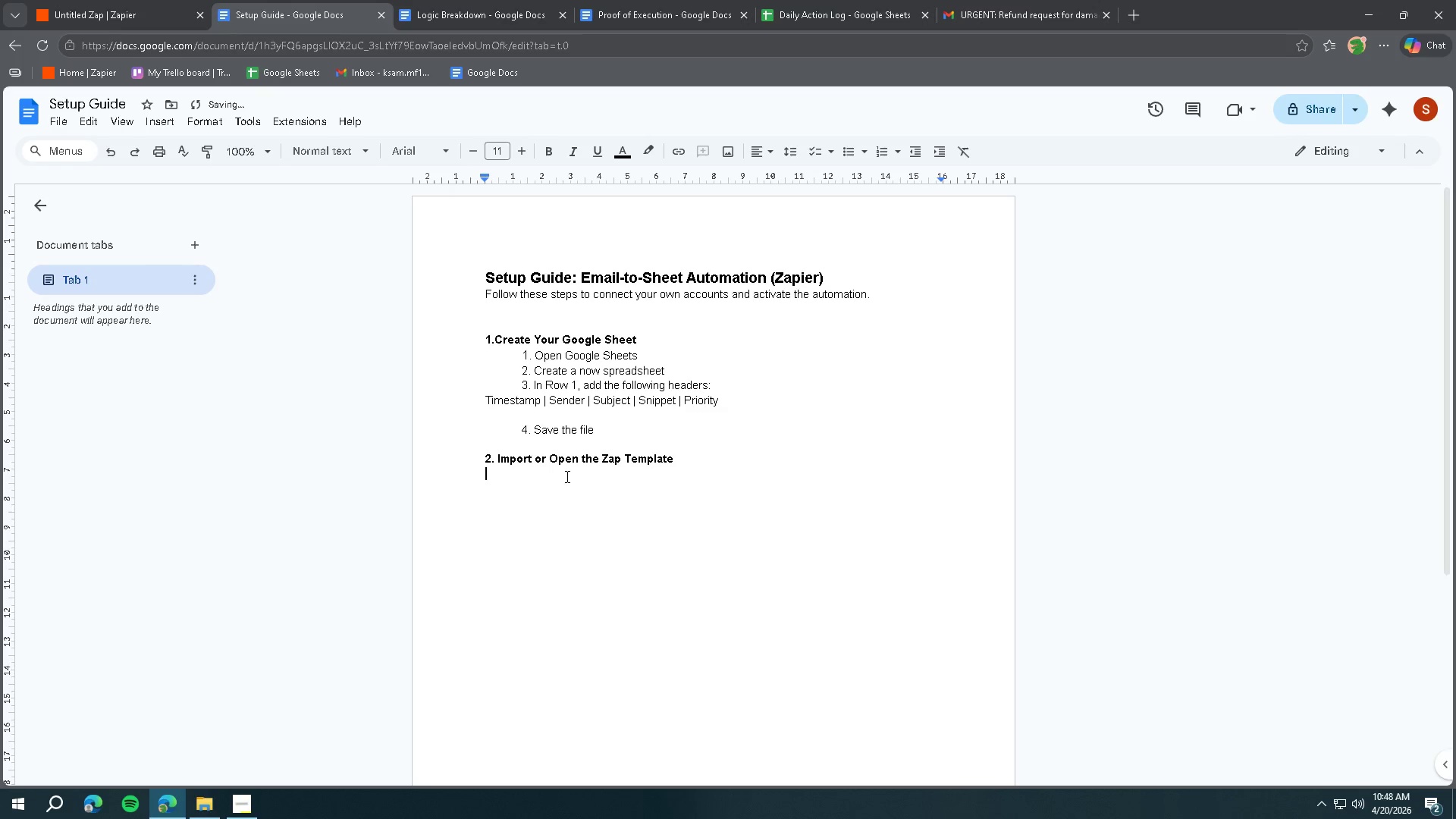 
key(Tab)
type(1. Open the Zapier template link)
 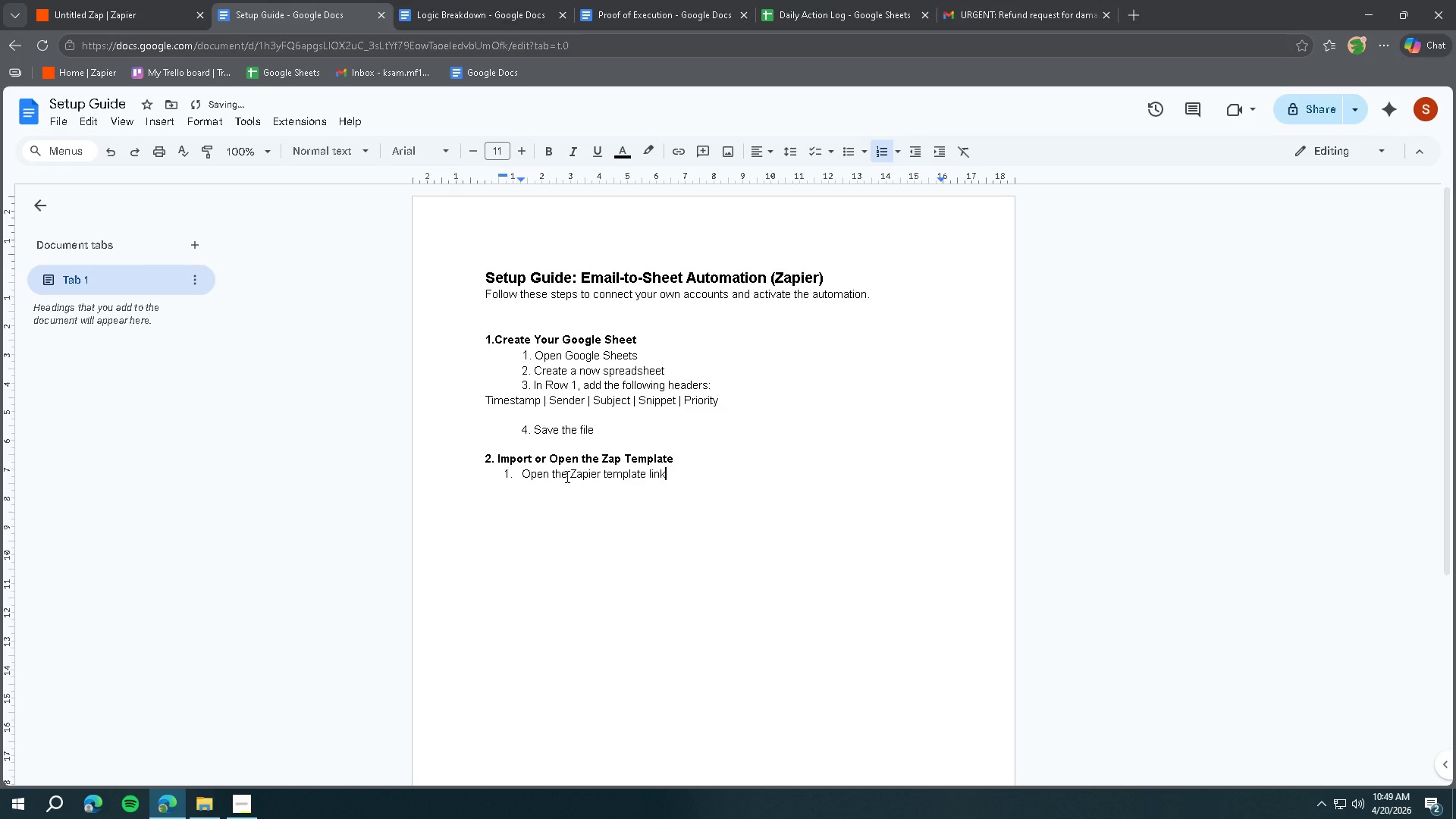 
key(Enter)
 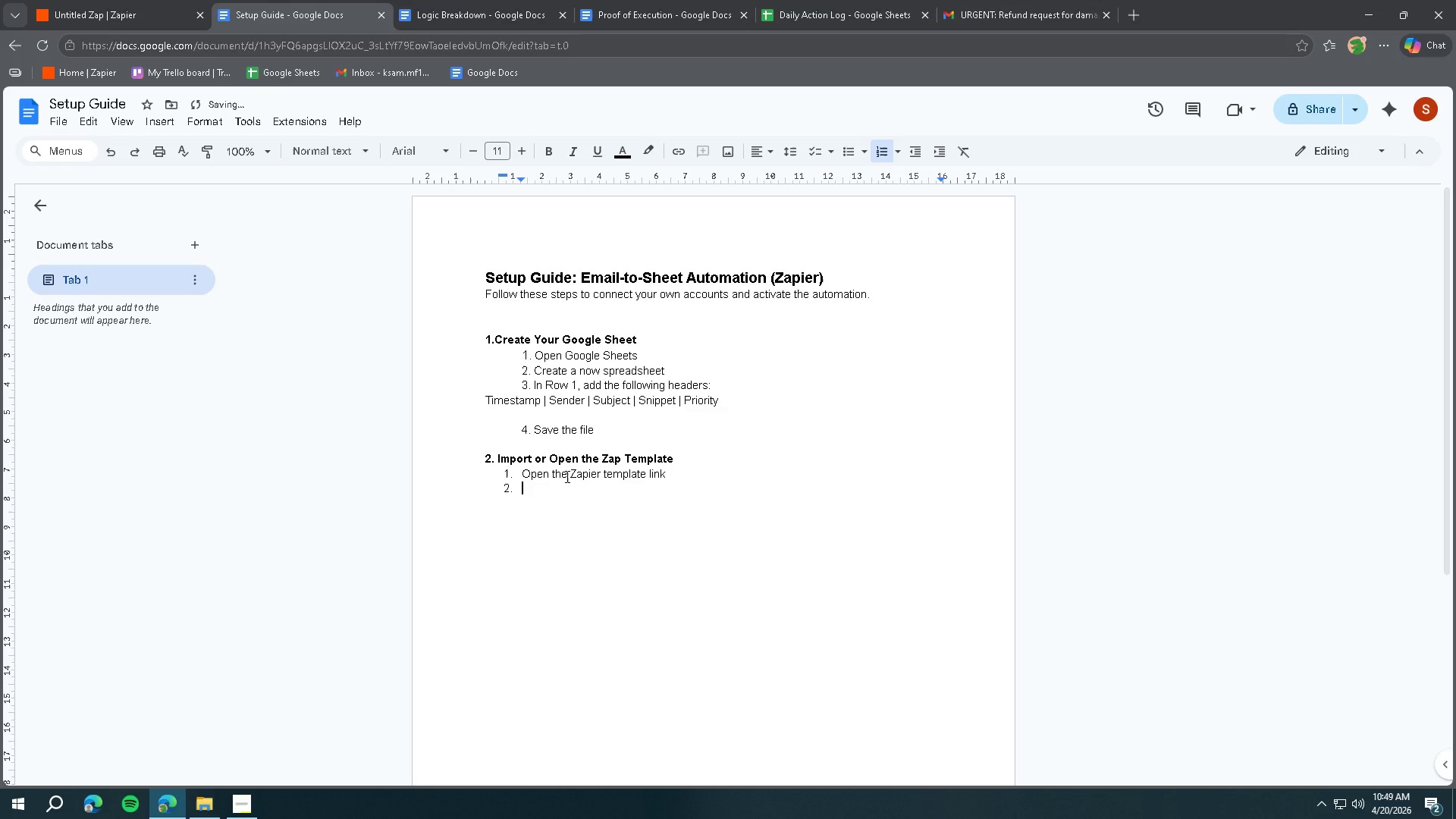 
type(Open Use Zap)
key(Backspace)
key(Backspace)
key(Backspace)
key(Backspace)
key(Backspace)
key(Backspace)
key(Backspace)
 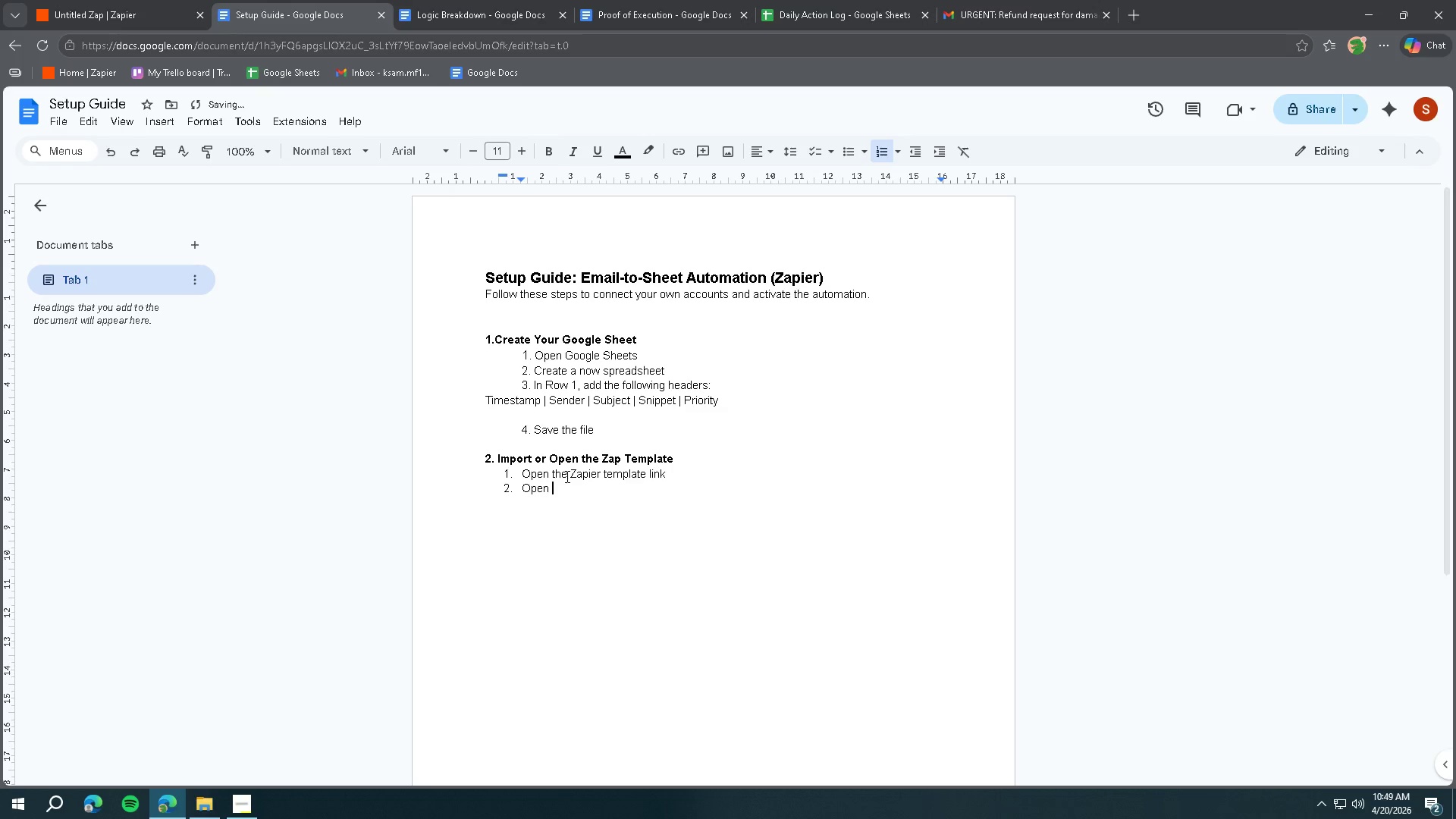 
key(Control+ControlLeft)
 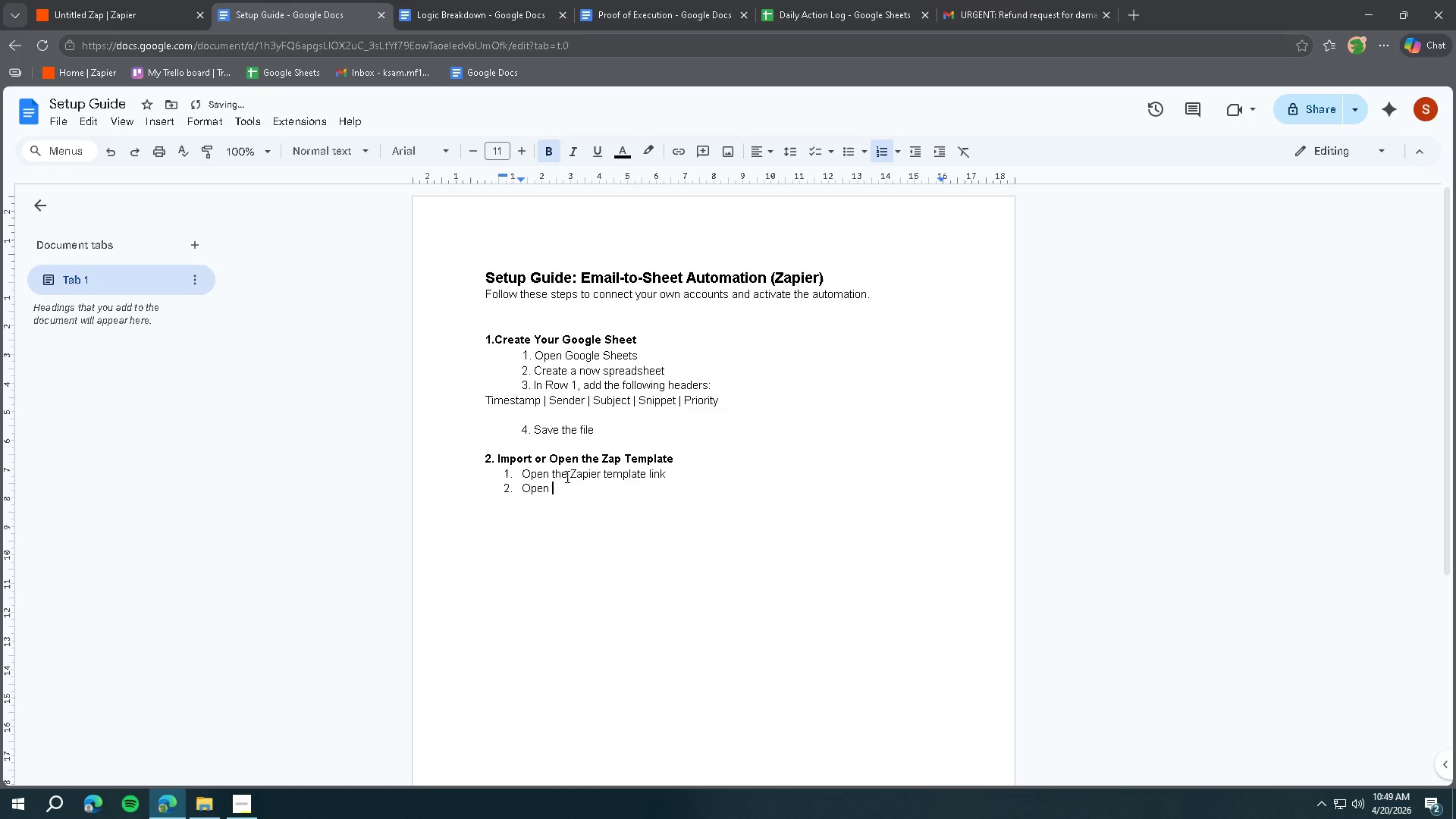 
key(Control+B)
 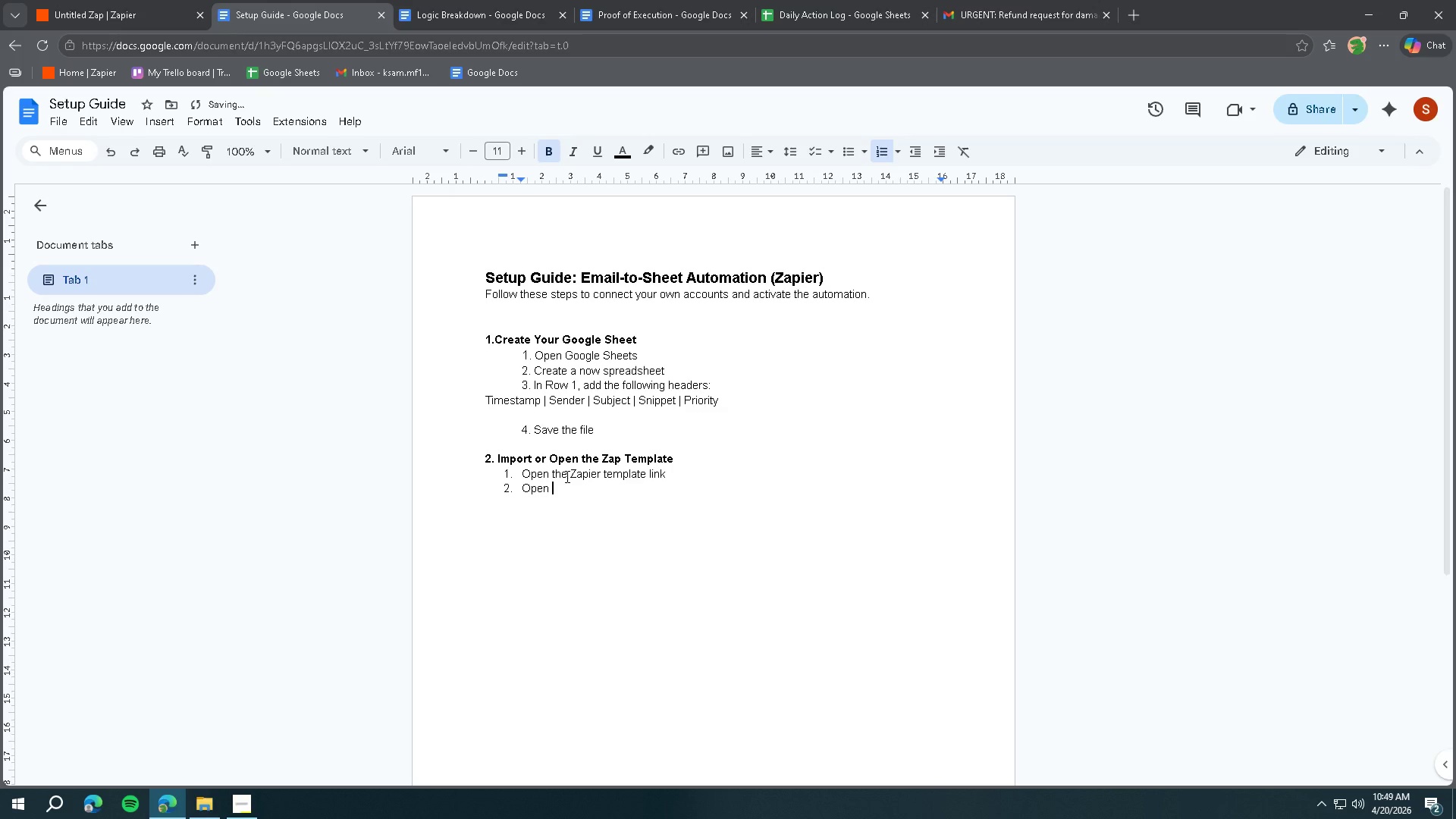 
type(Use Zap)
 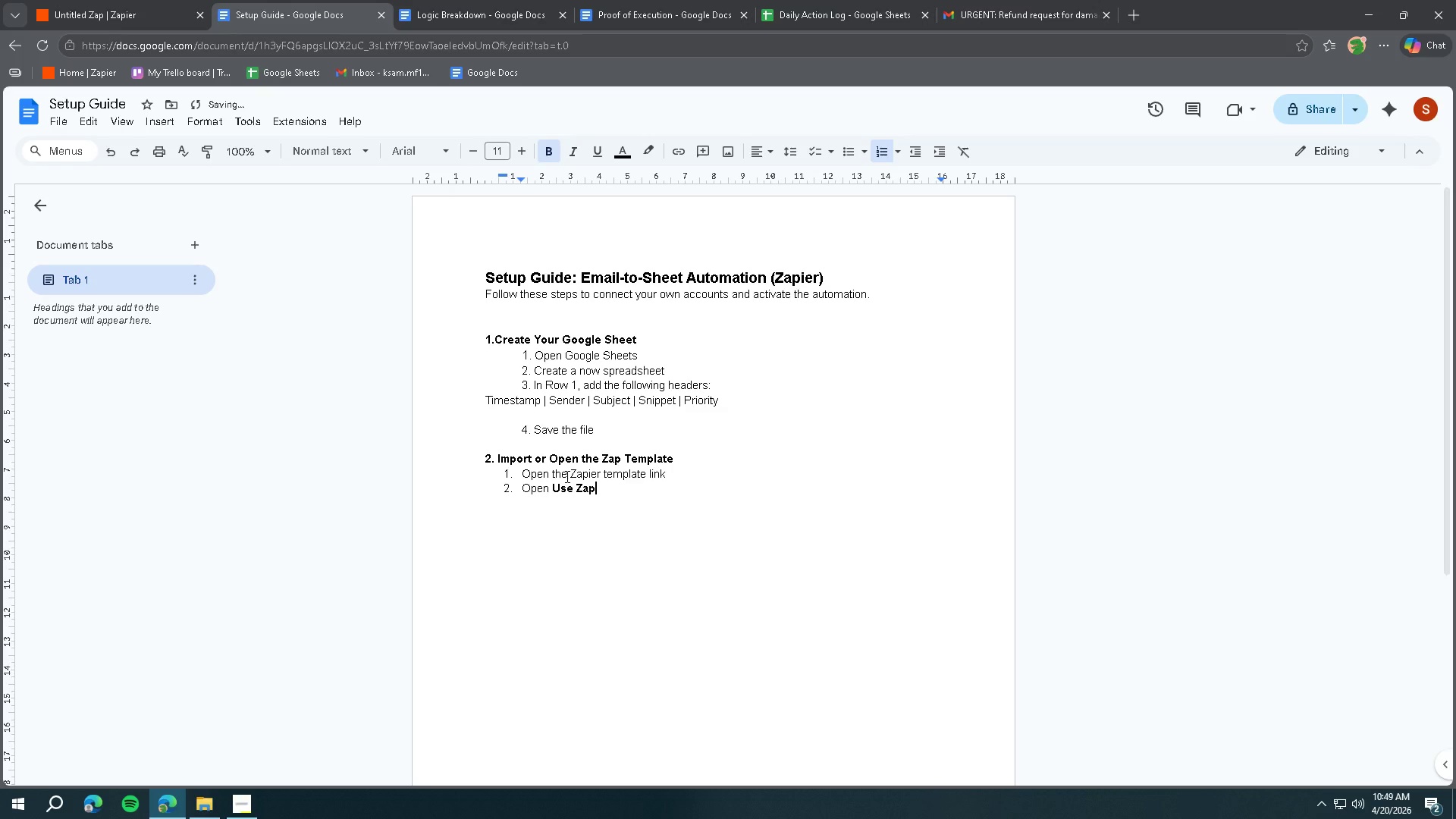 
key(Control+ControlLeft)
 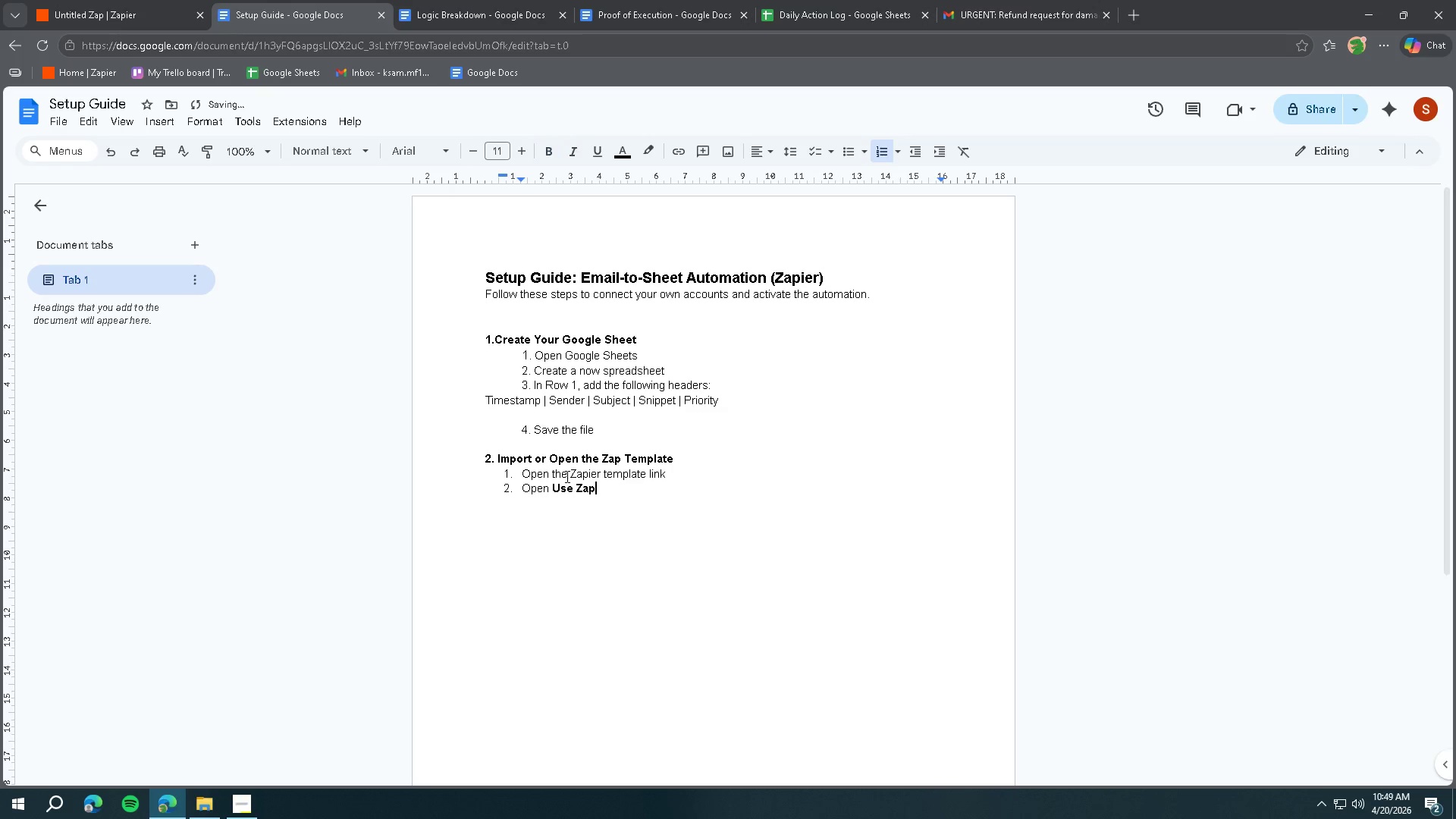 
key(Control+B)
 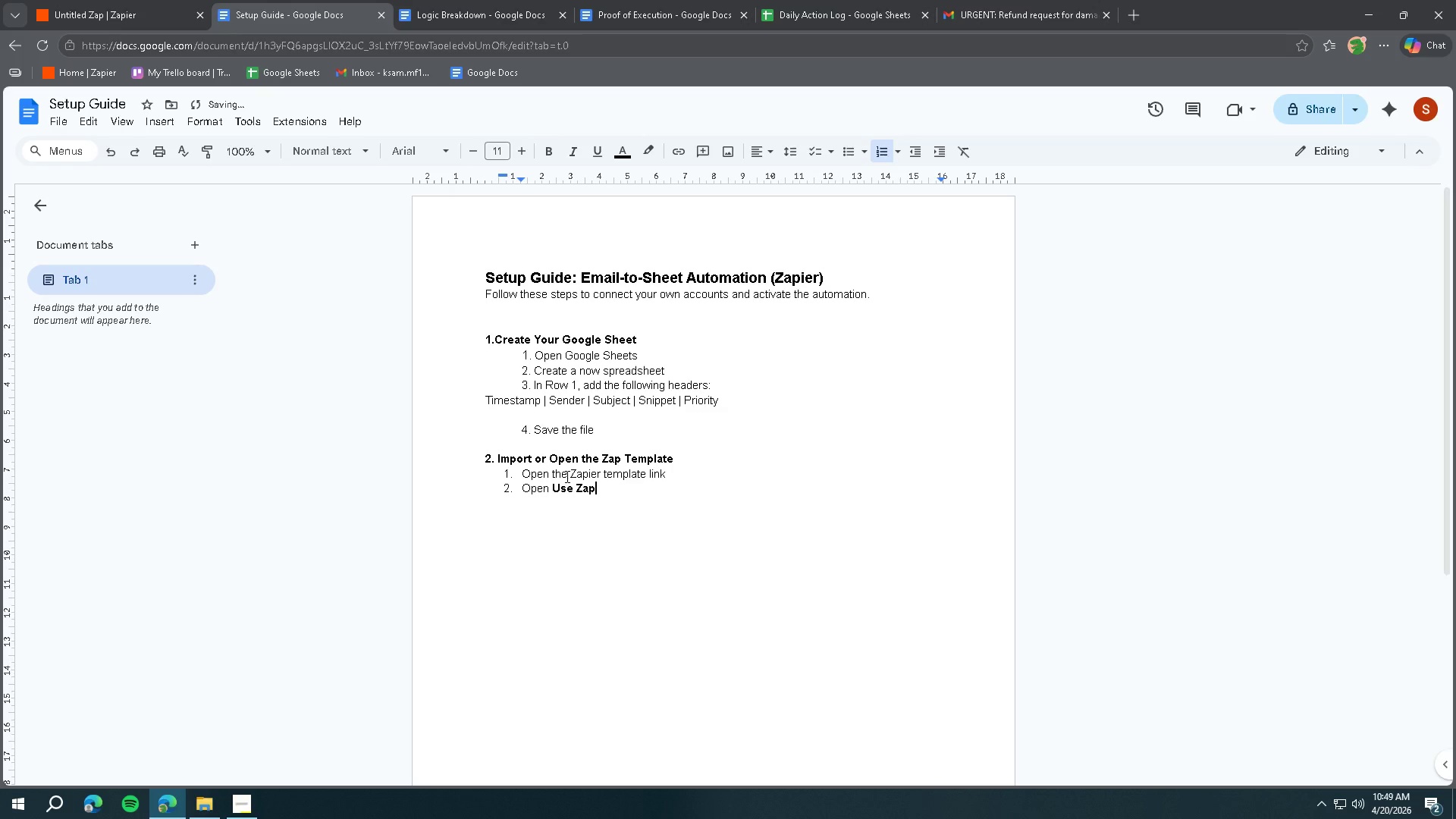 
key(Enter)
 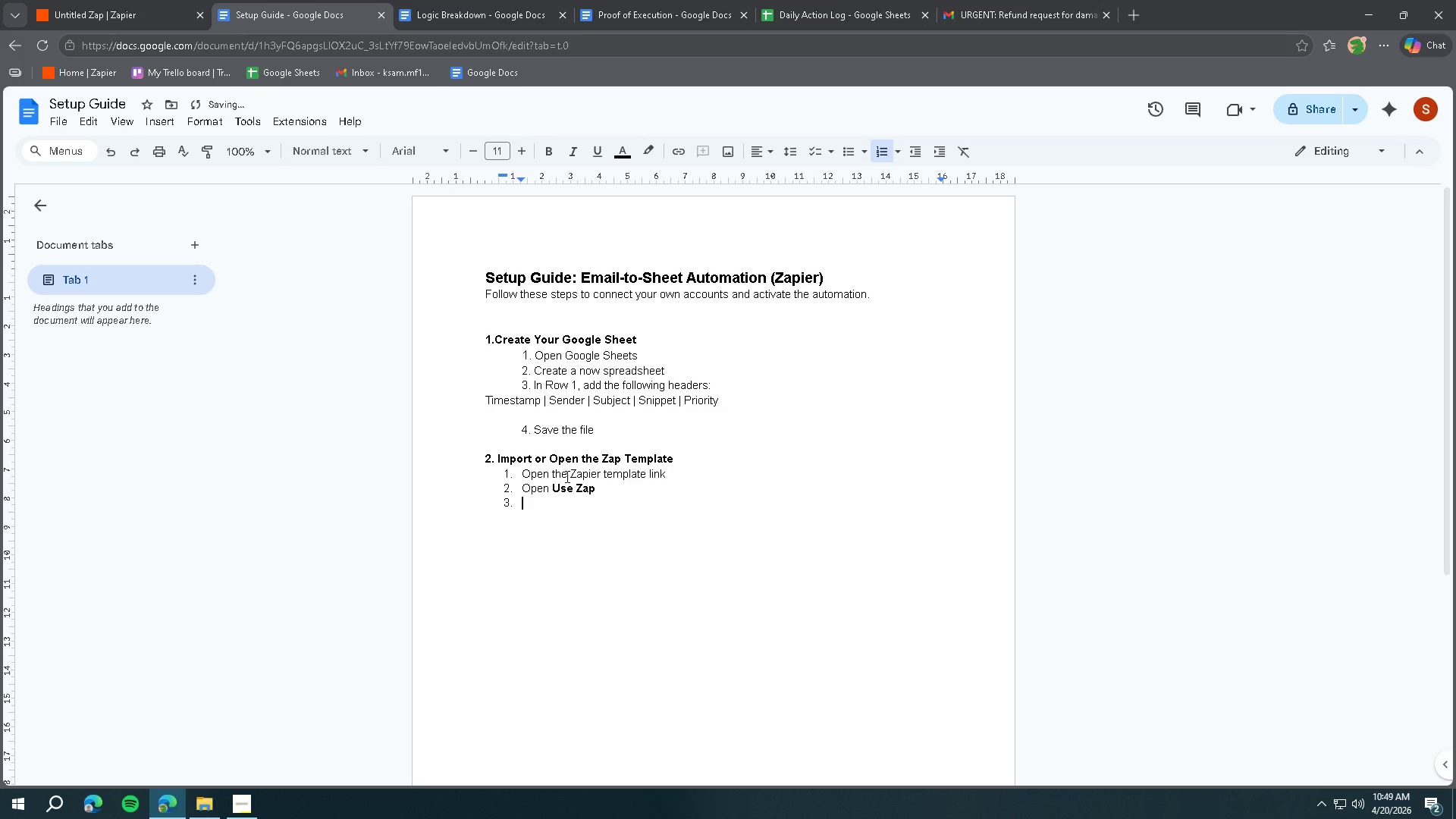 
type(You'll be taken to the zap ei)
key(Backspace)
type(ditor)
 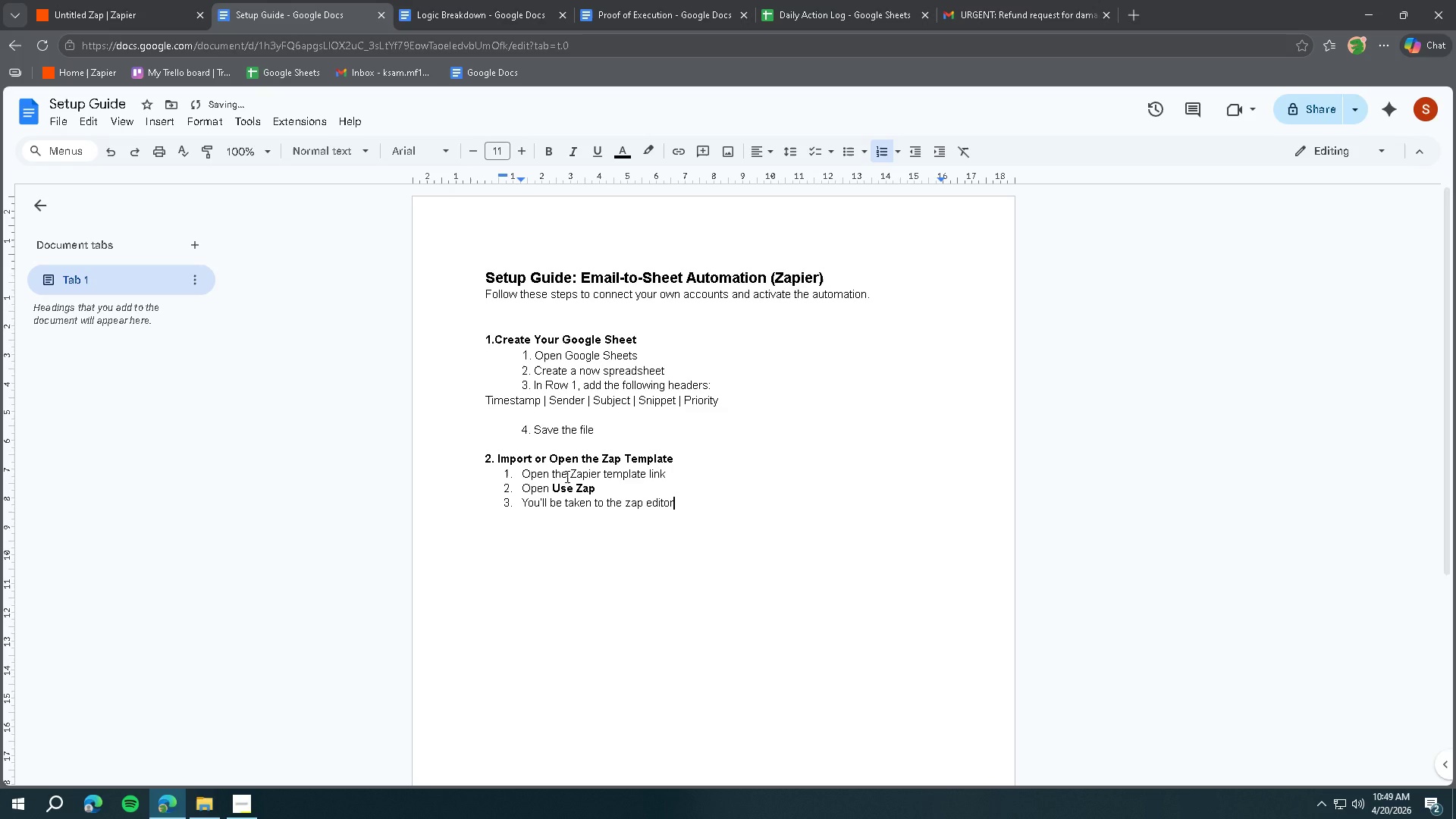 
key(Enter)
 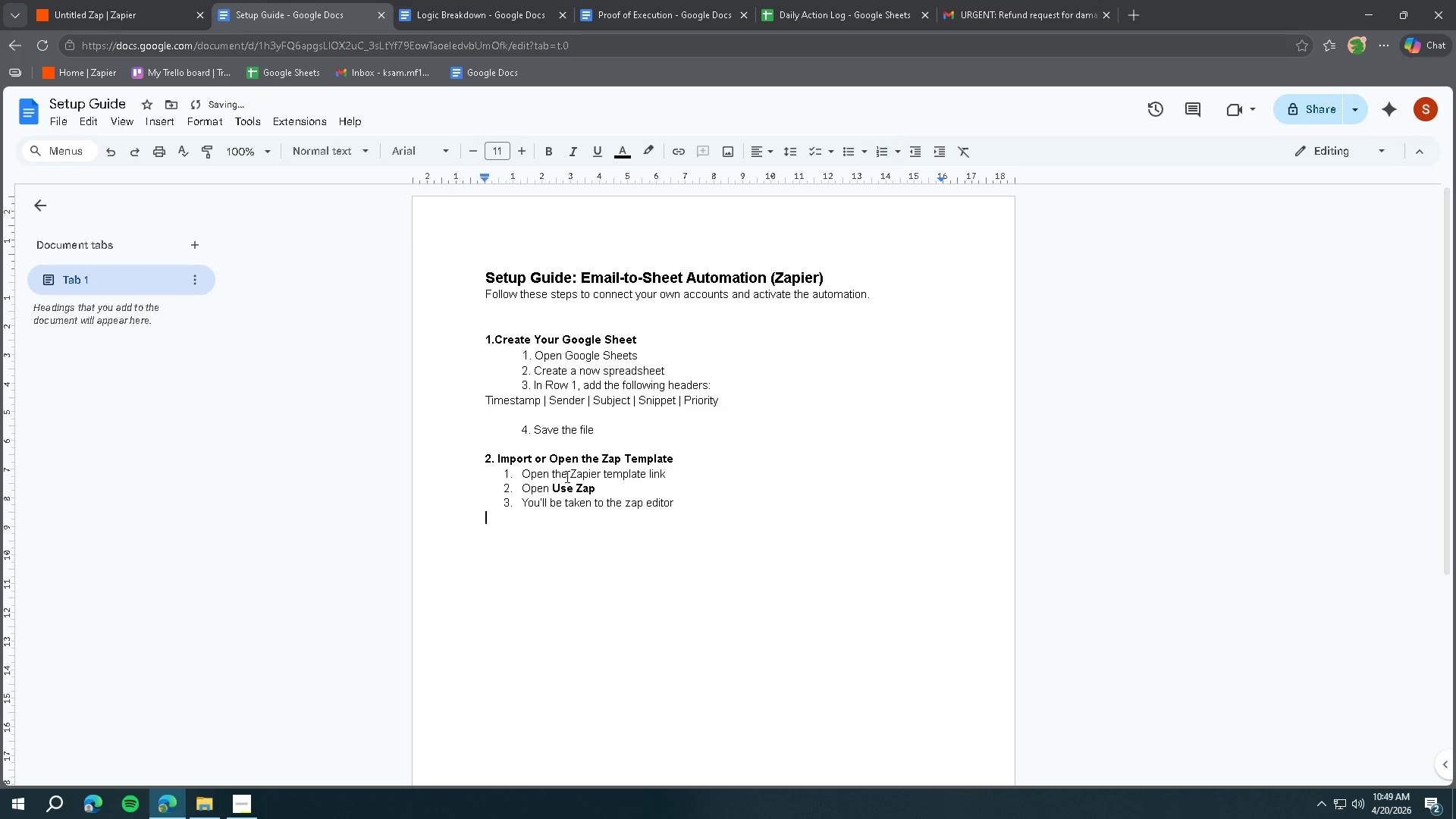 
key(Enter)
 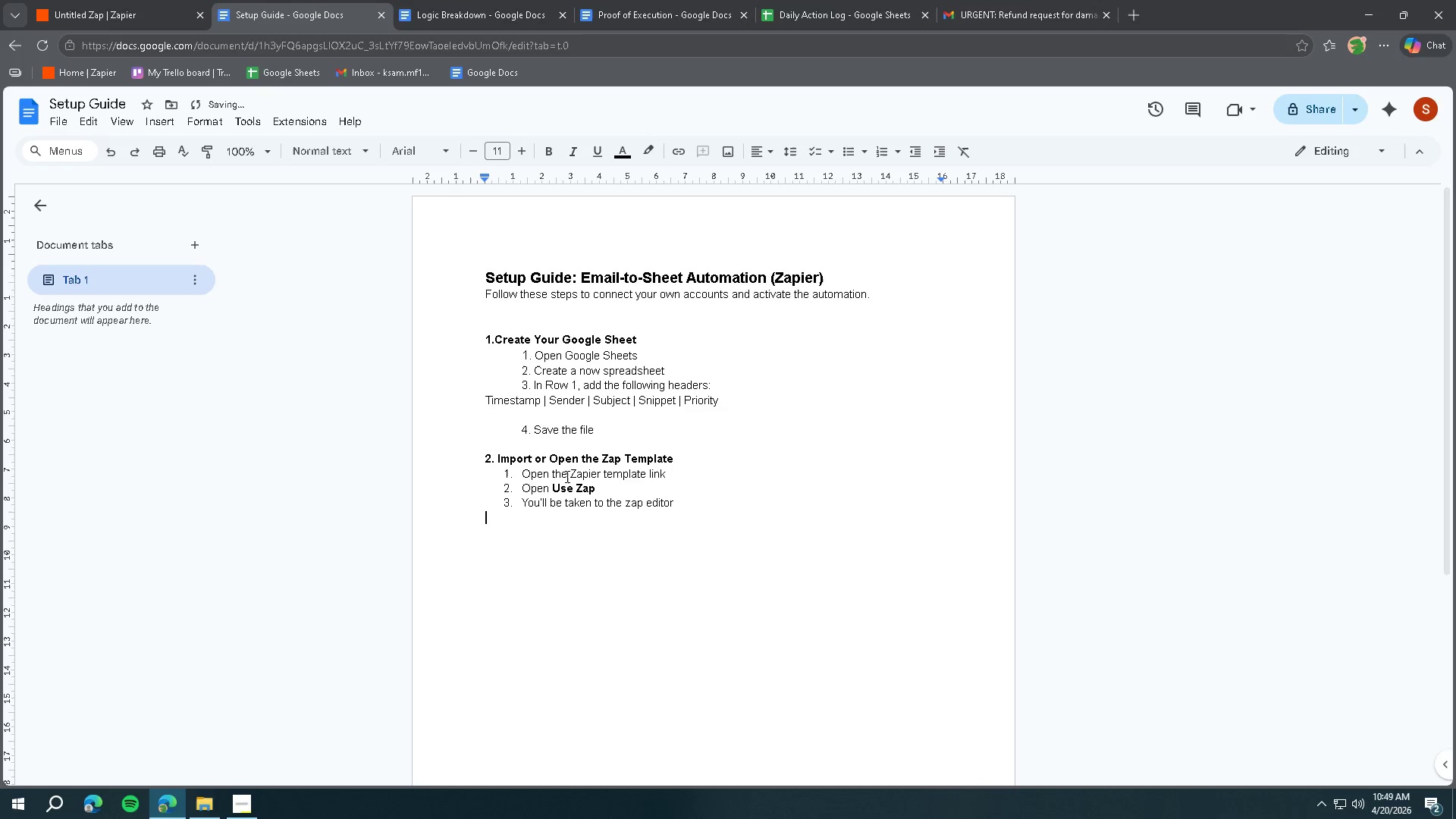 
key(Enter)
 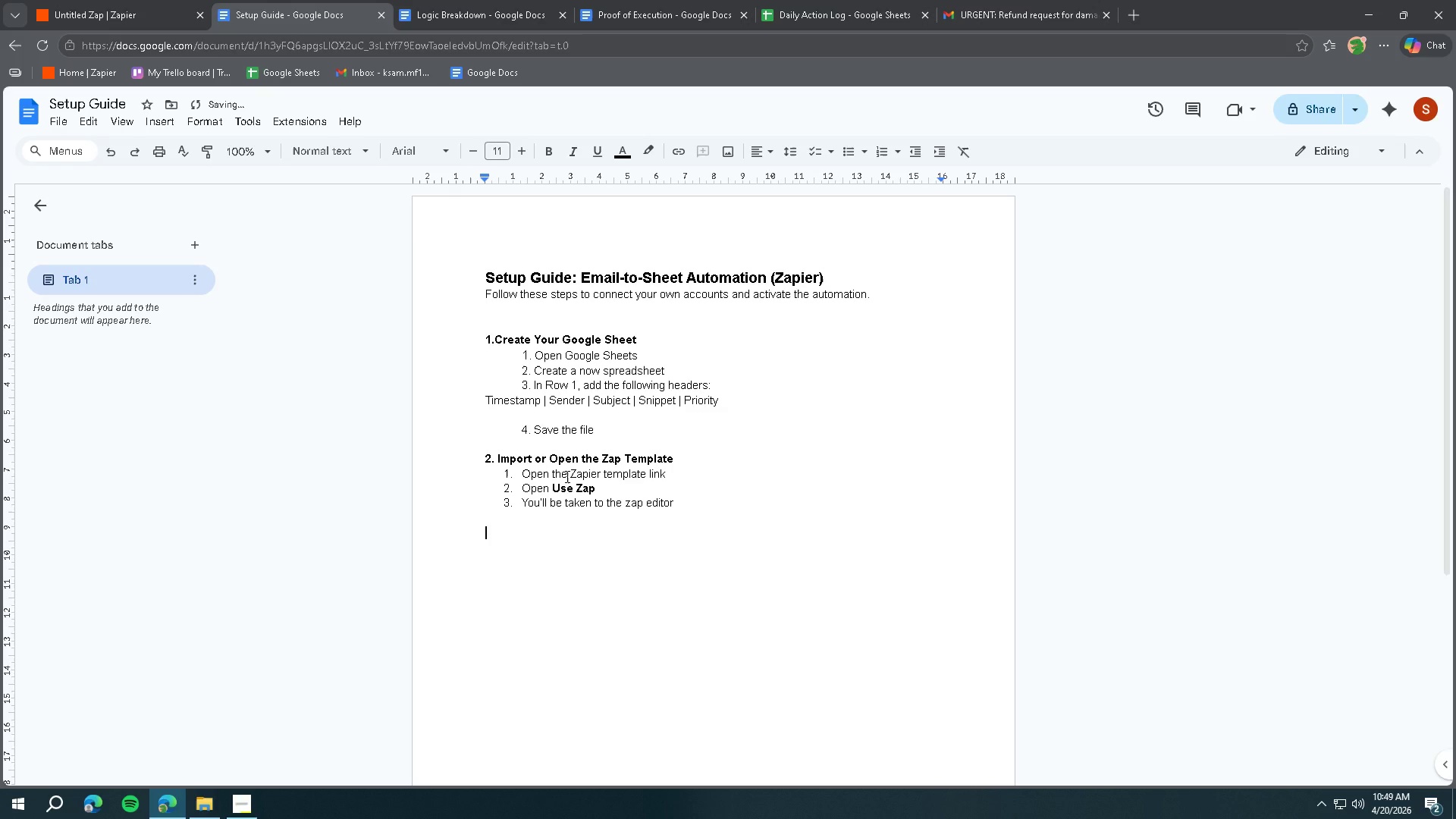 
key(Control+ControlLeft)
 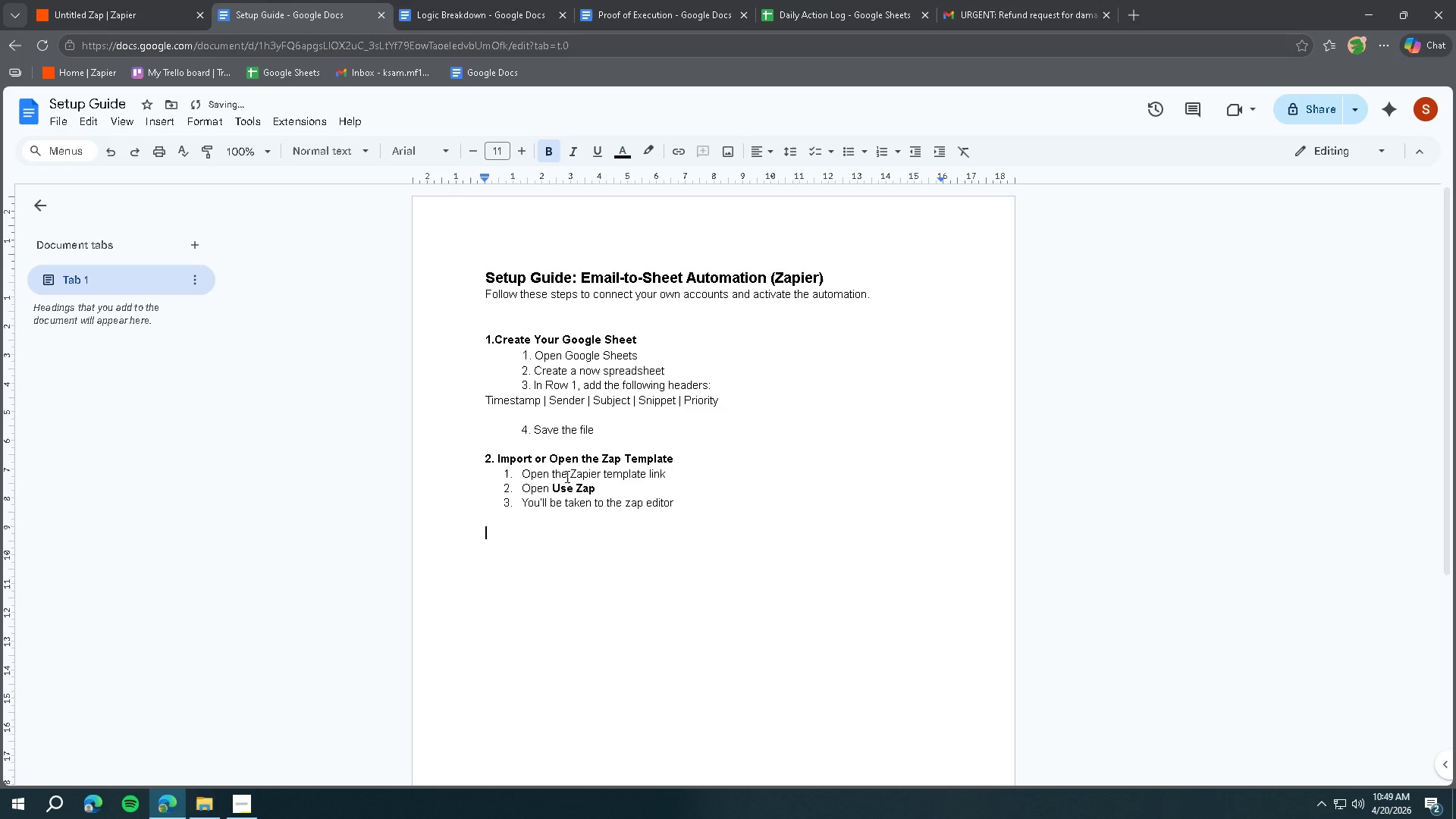 
key(Control+B)
 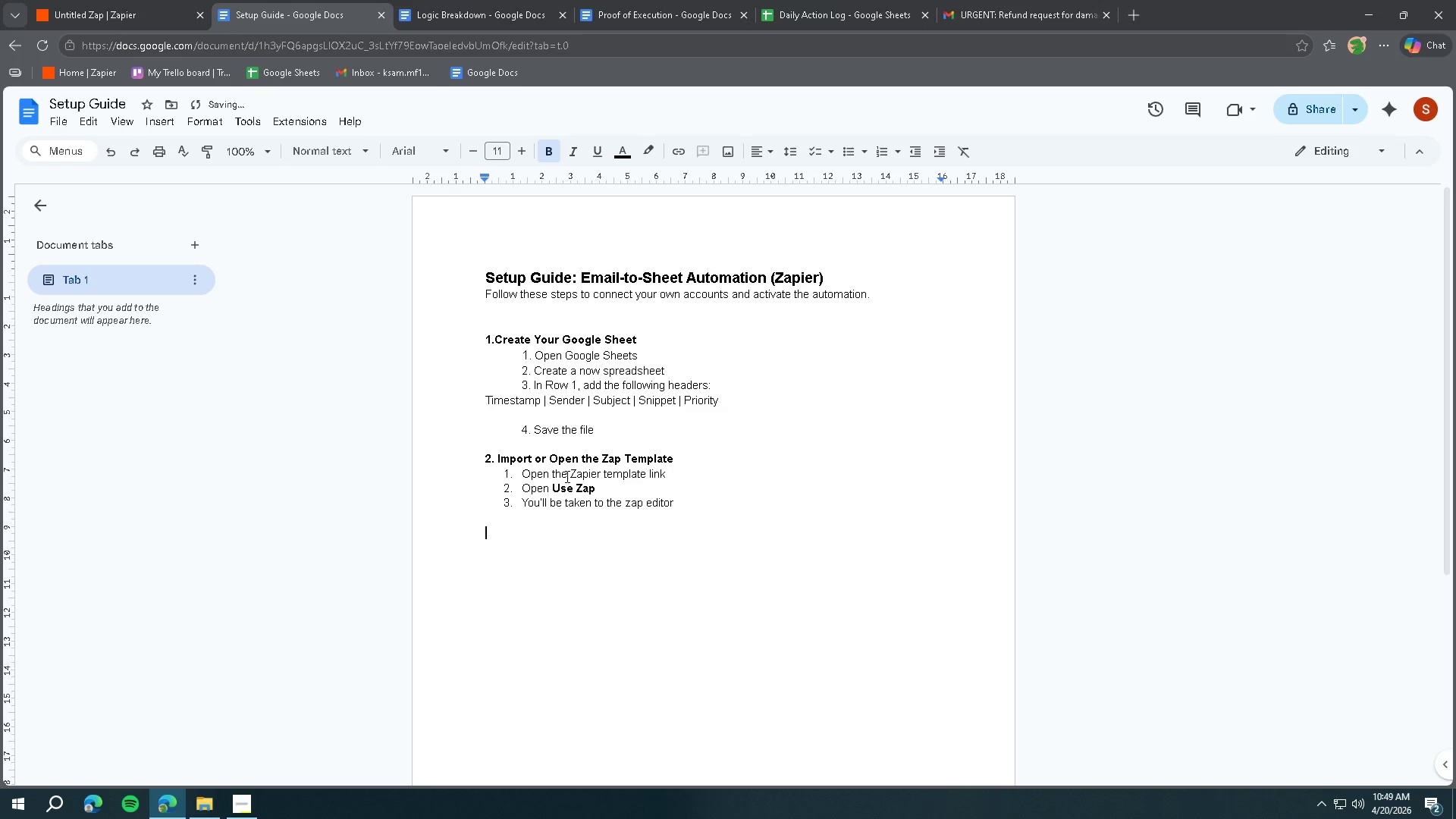 
key(3)
 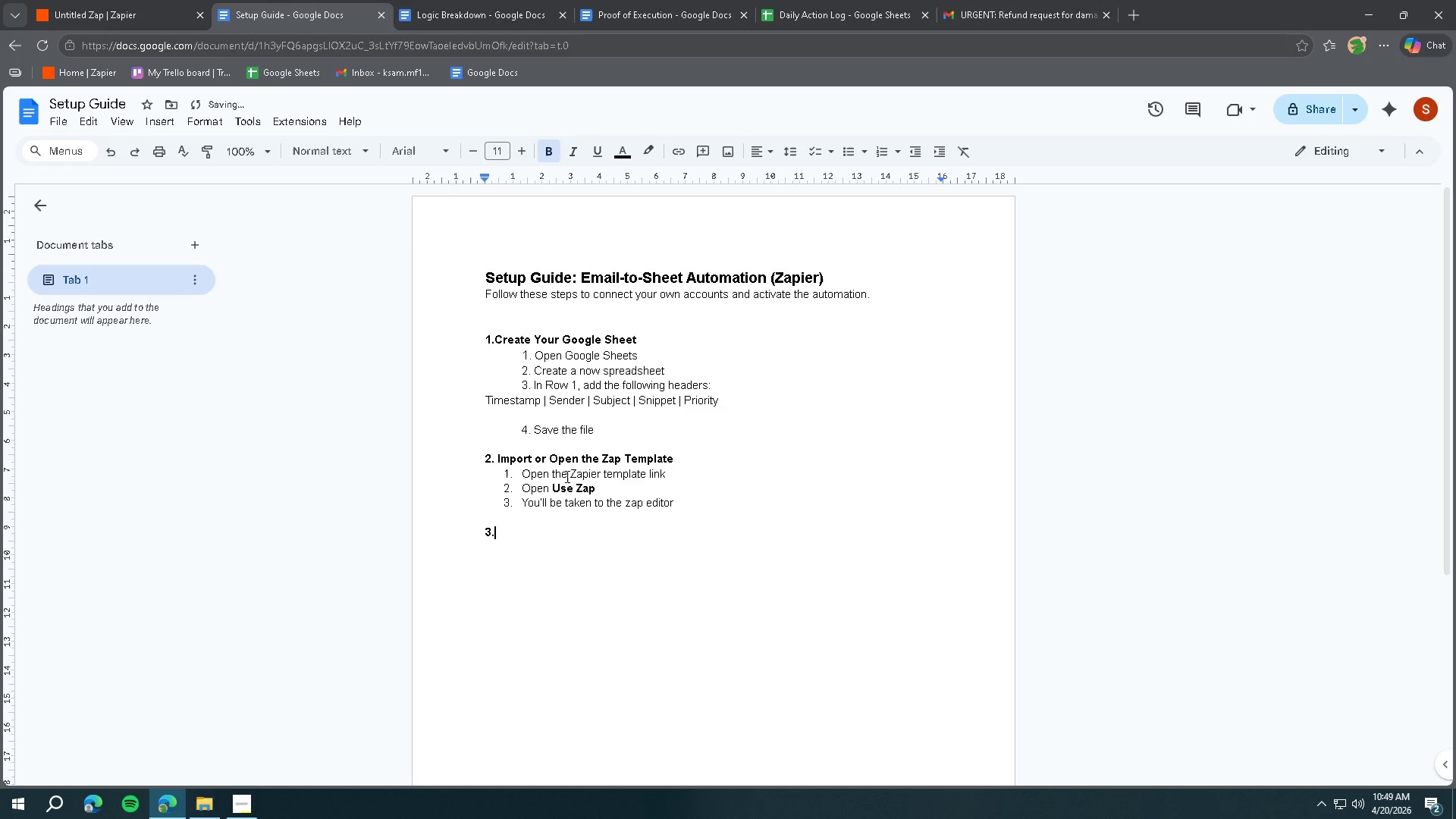 
key(Period)
 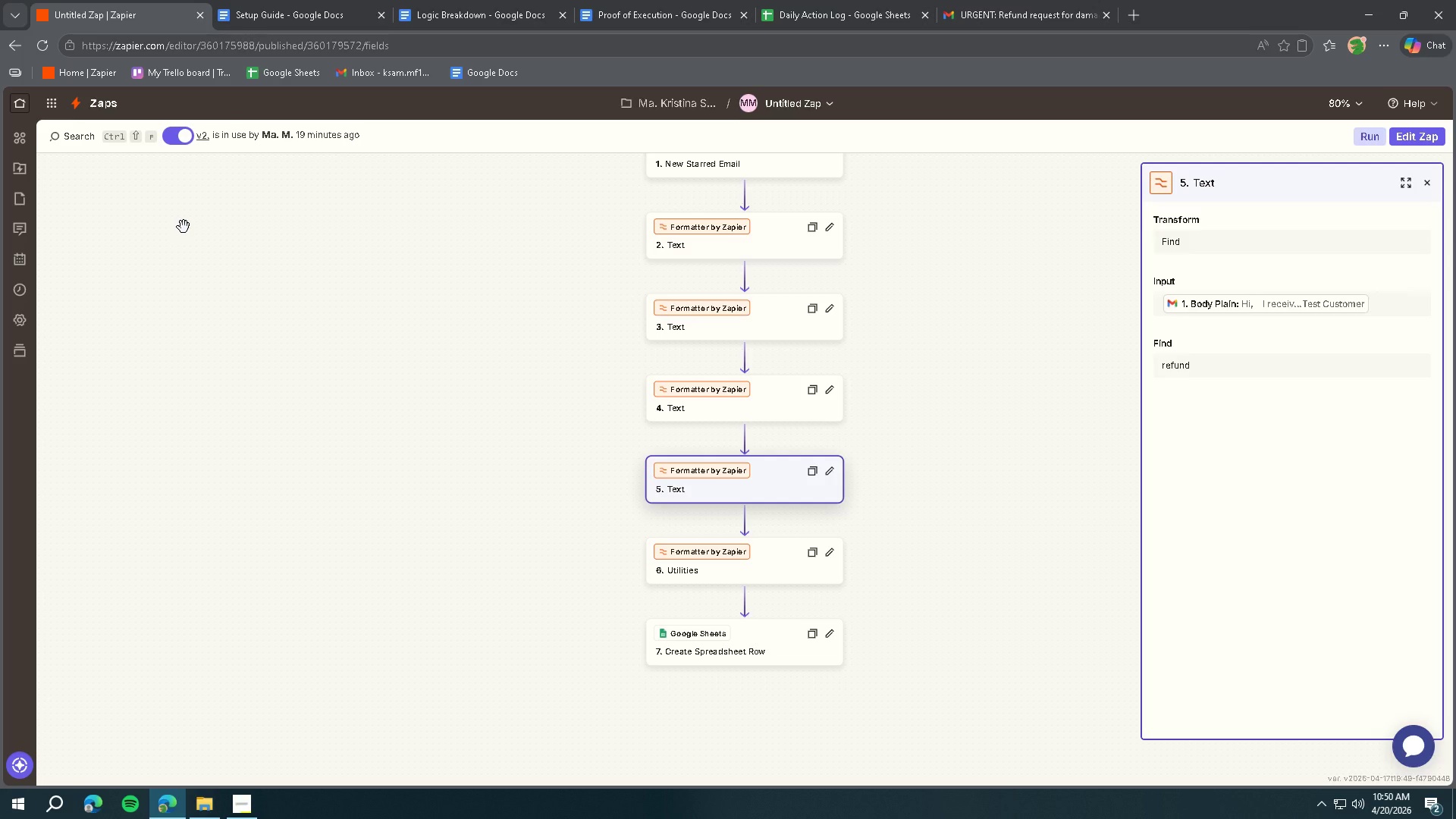 
wait(71.22)
 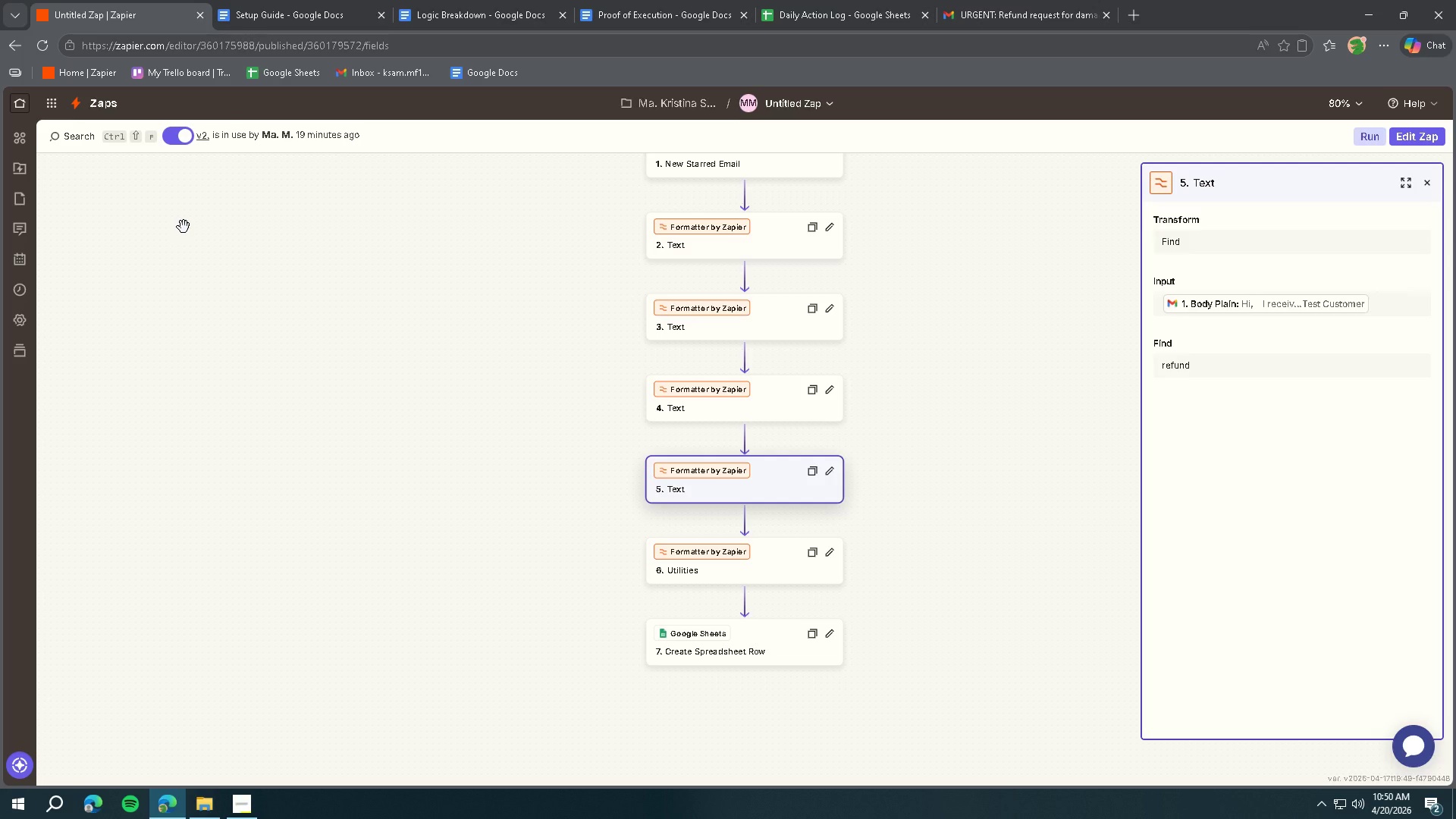 
left_click([240, 818])